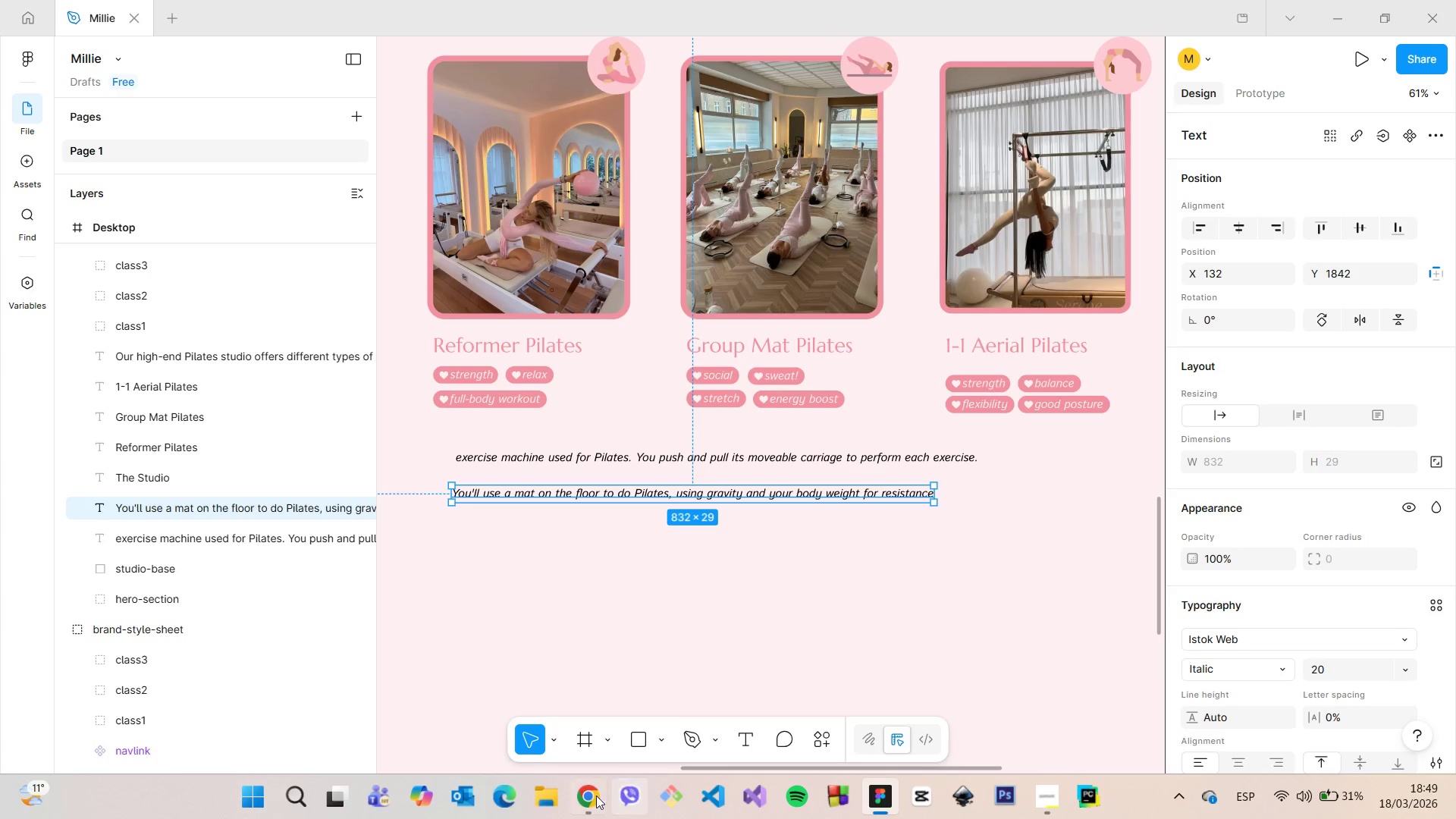 
left_click([595, 795])
 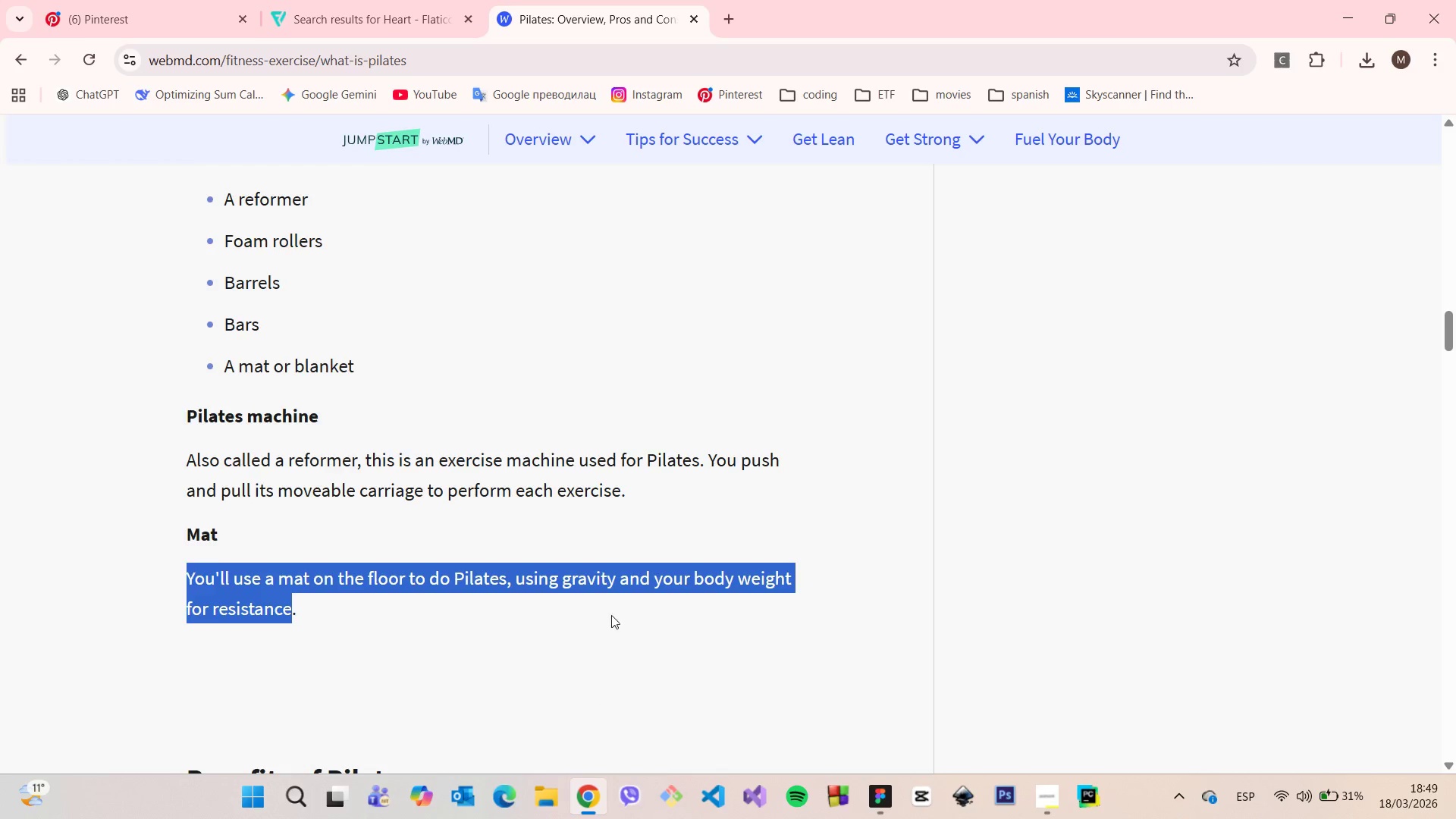 
scroll: coordinate [614, 596], scroll_direction: down, amount: 8.0
 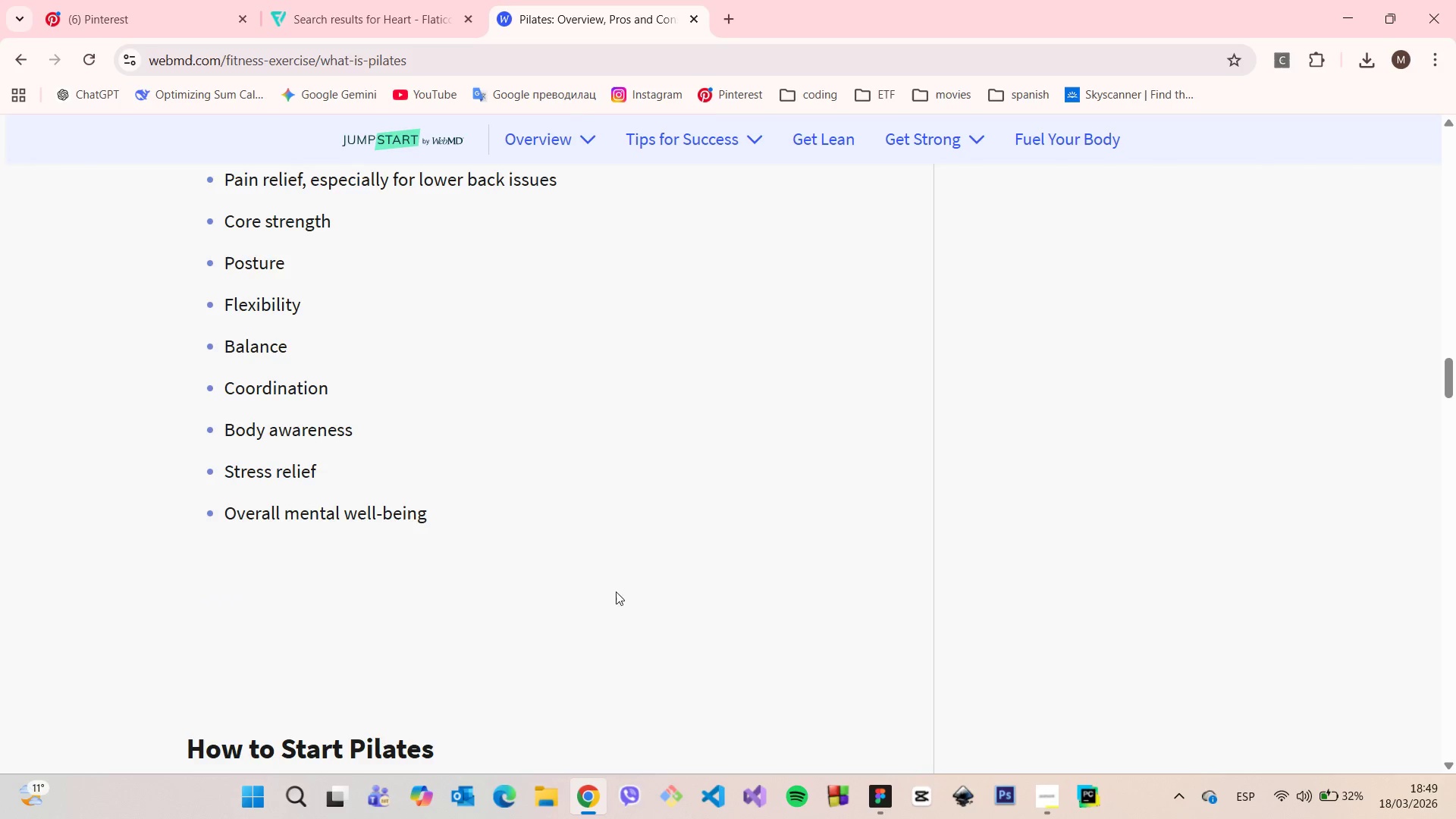 
scroll: coordinate [570, 563], scroll_direction: up, amount: 3.0
 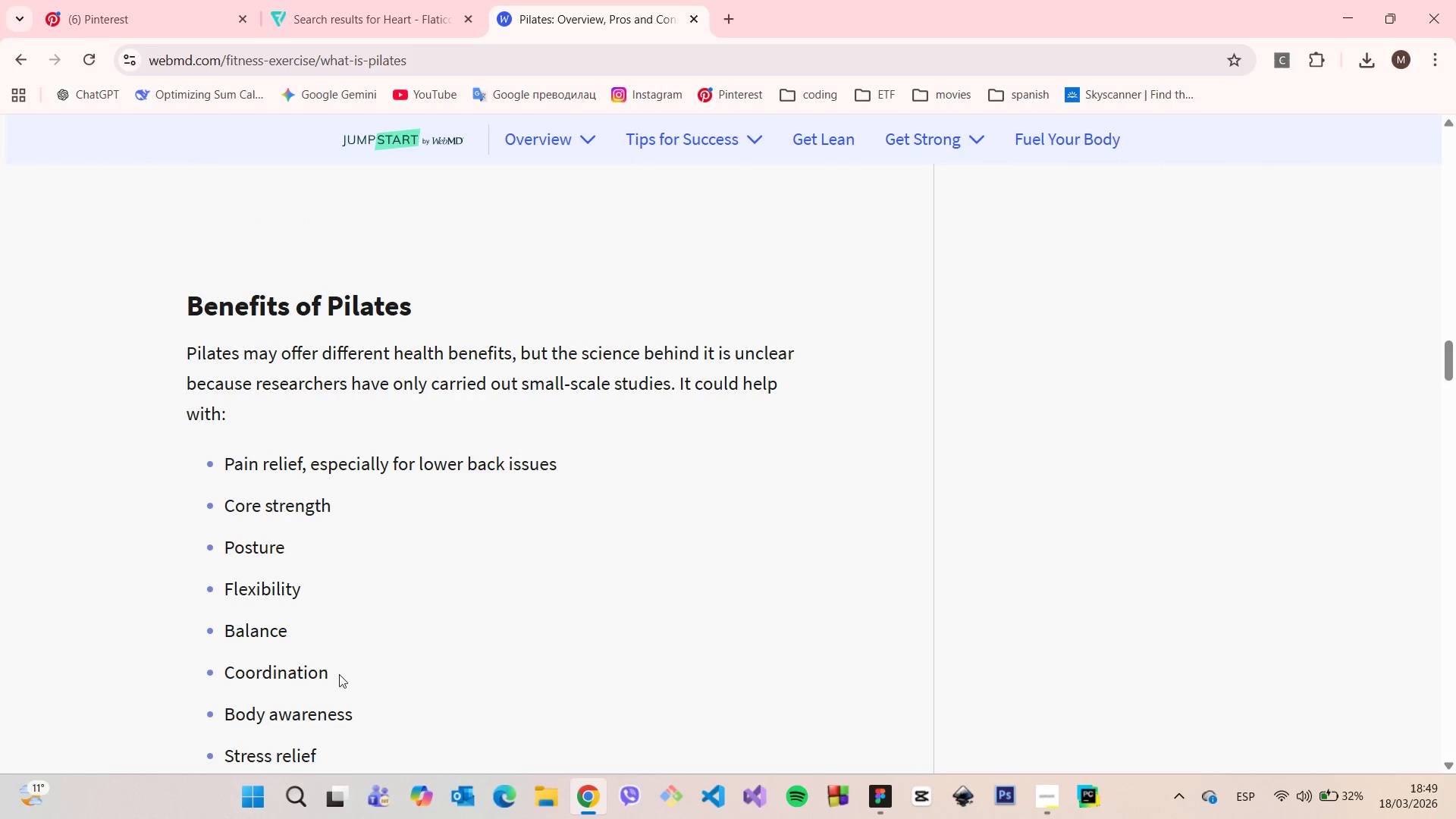 
left_click_drag(start_coordinate=[336, 674], to_coordinate=[224, 672])
 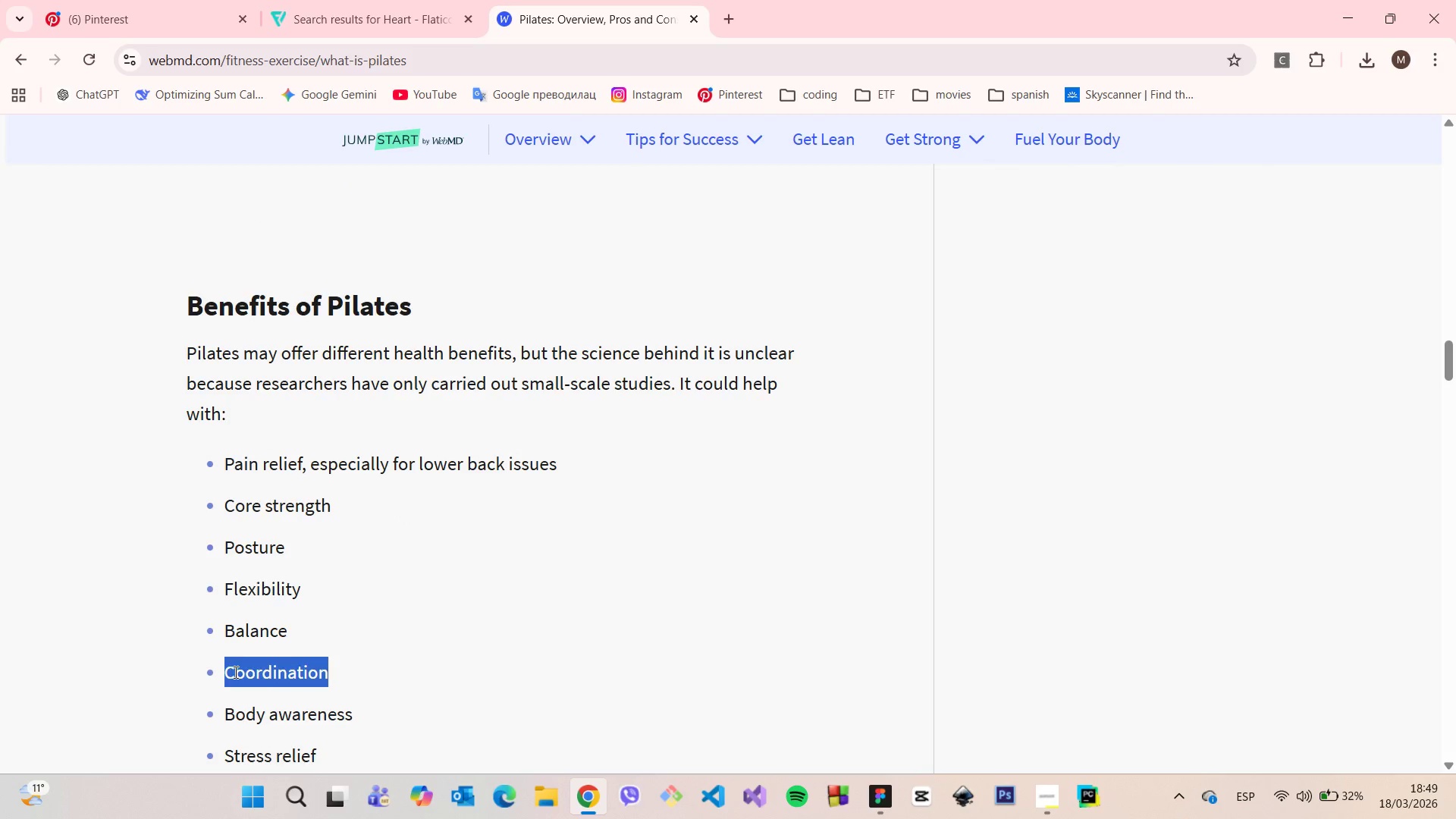 
key(Control+C)
 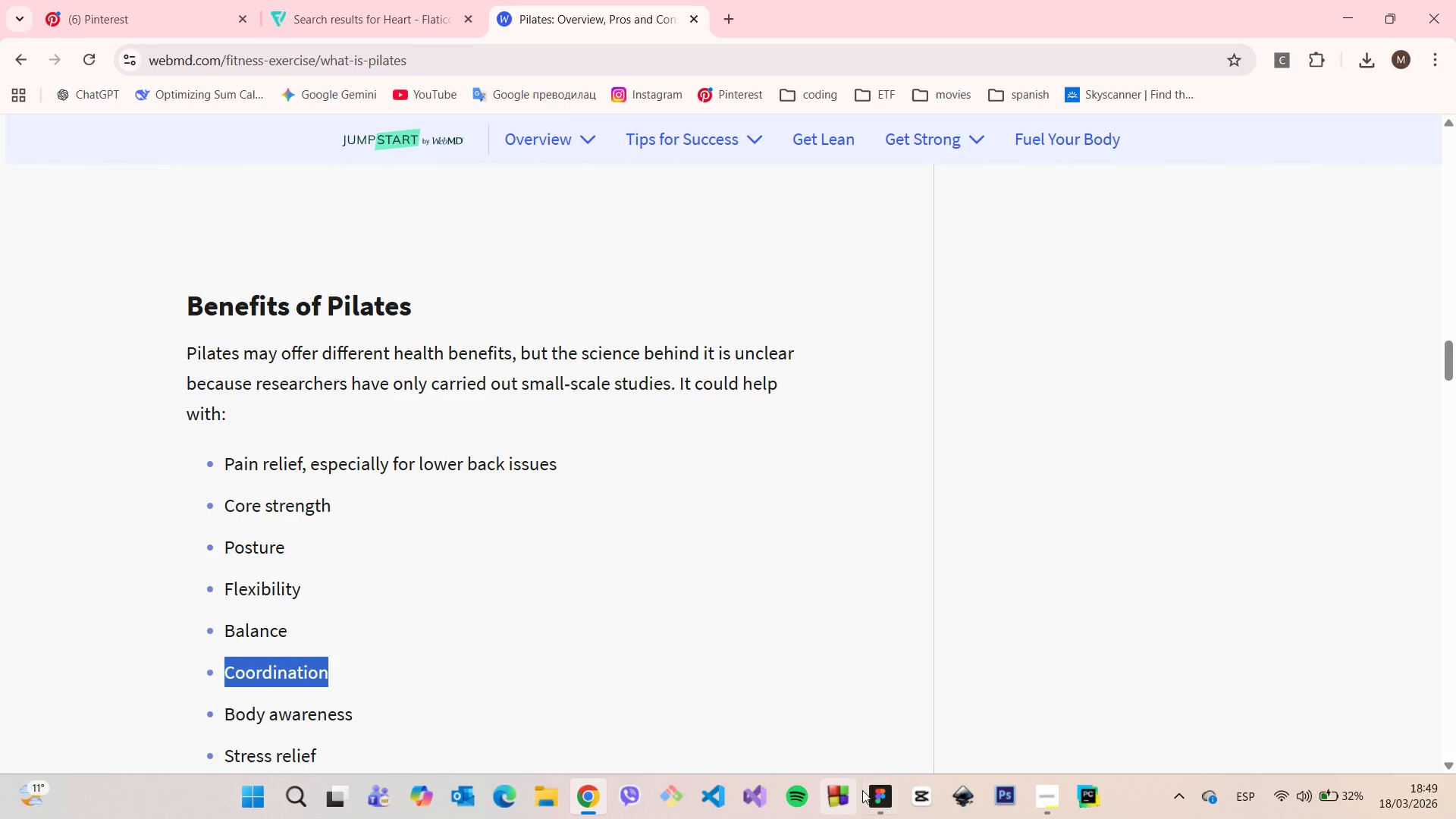 
left_click([881, 796])
 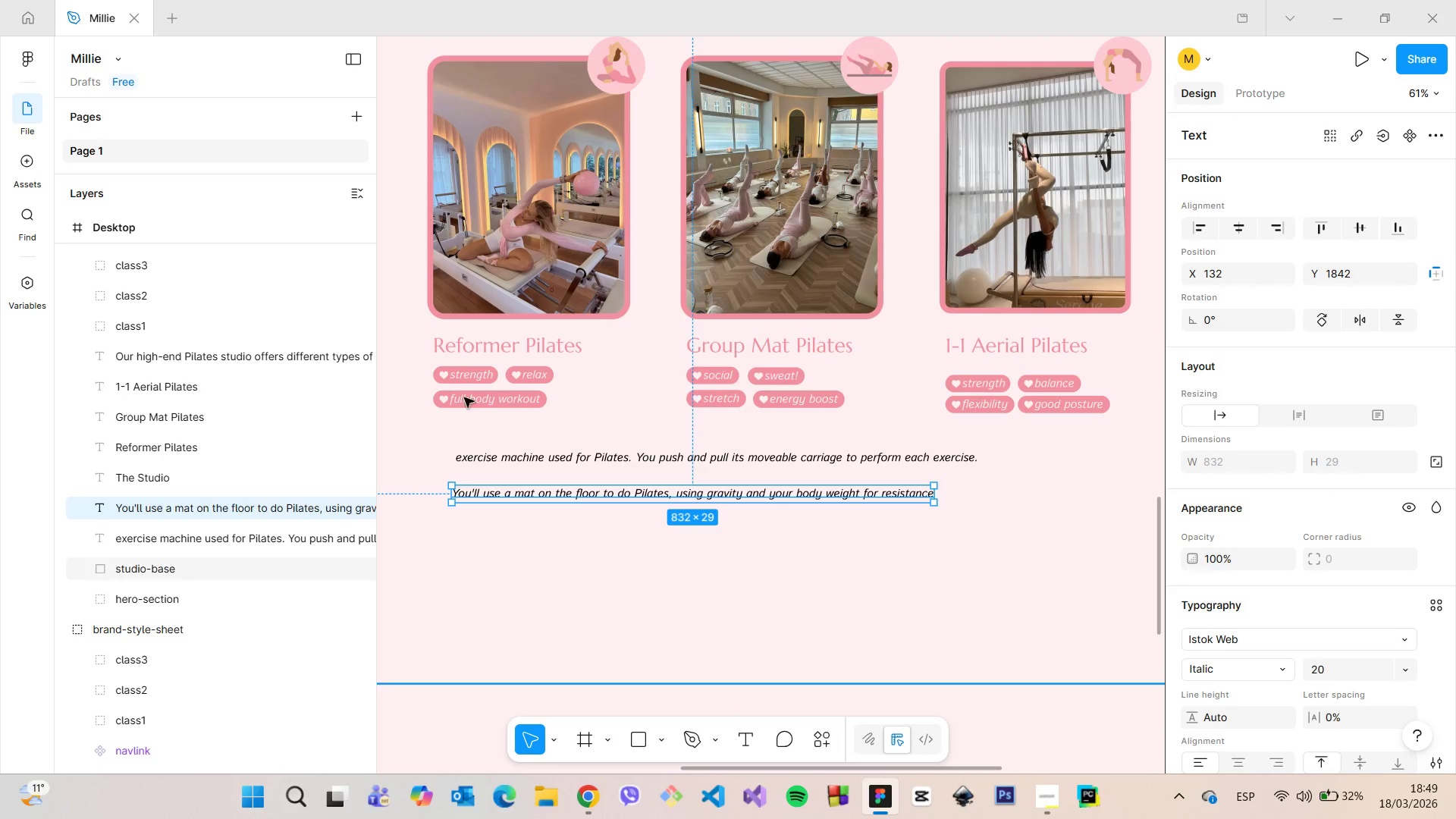 
left_click([493, 405])
 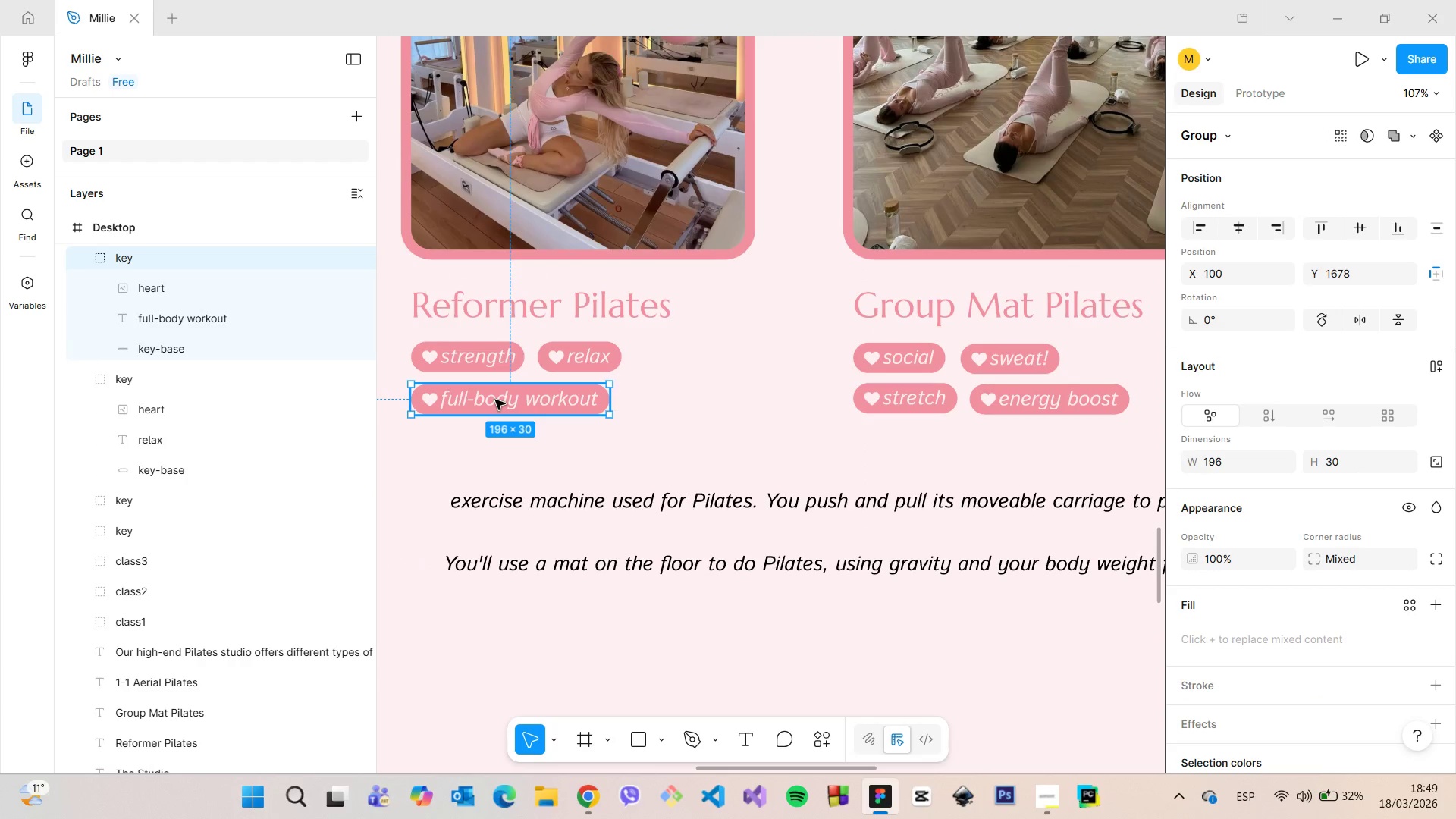 
scroll: coordinate [463, 397], scroll_direction: up, amount: 4.0
 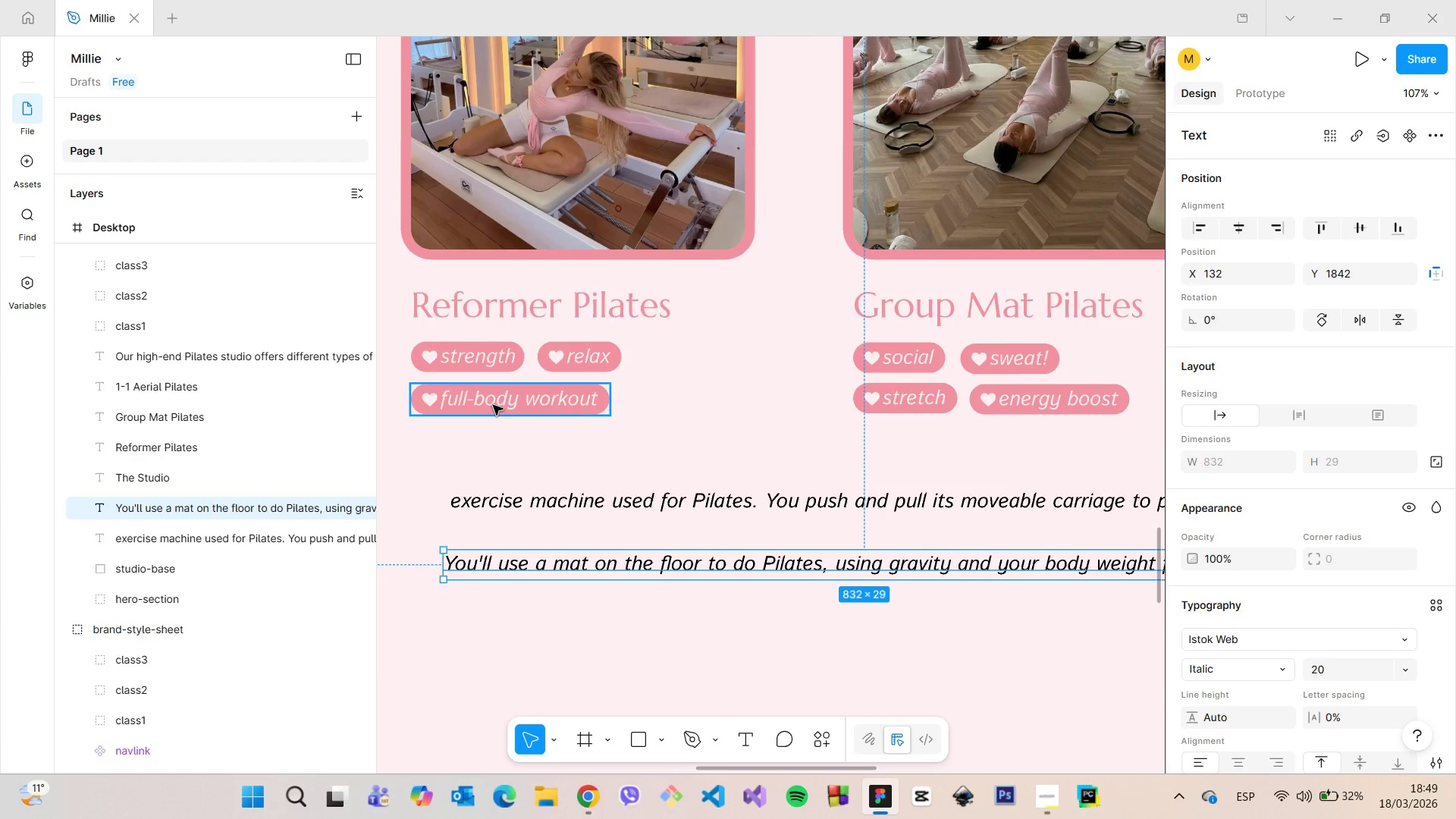 
left_click_drag(start_coordinate=[495, 400], to_coordinate=[491, 438])
 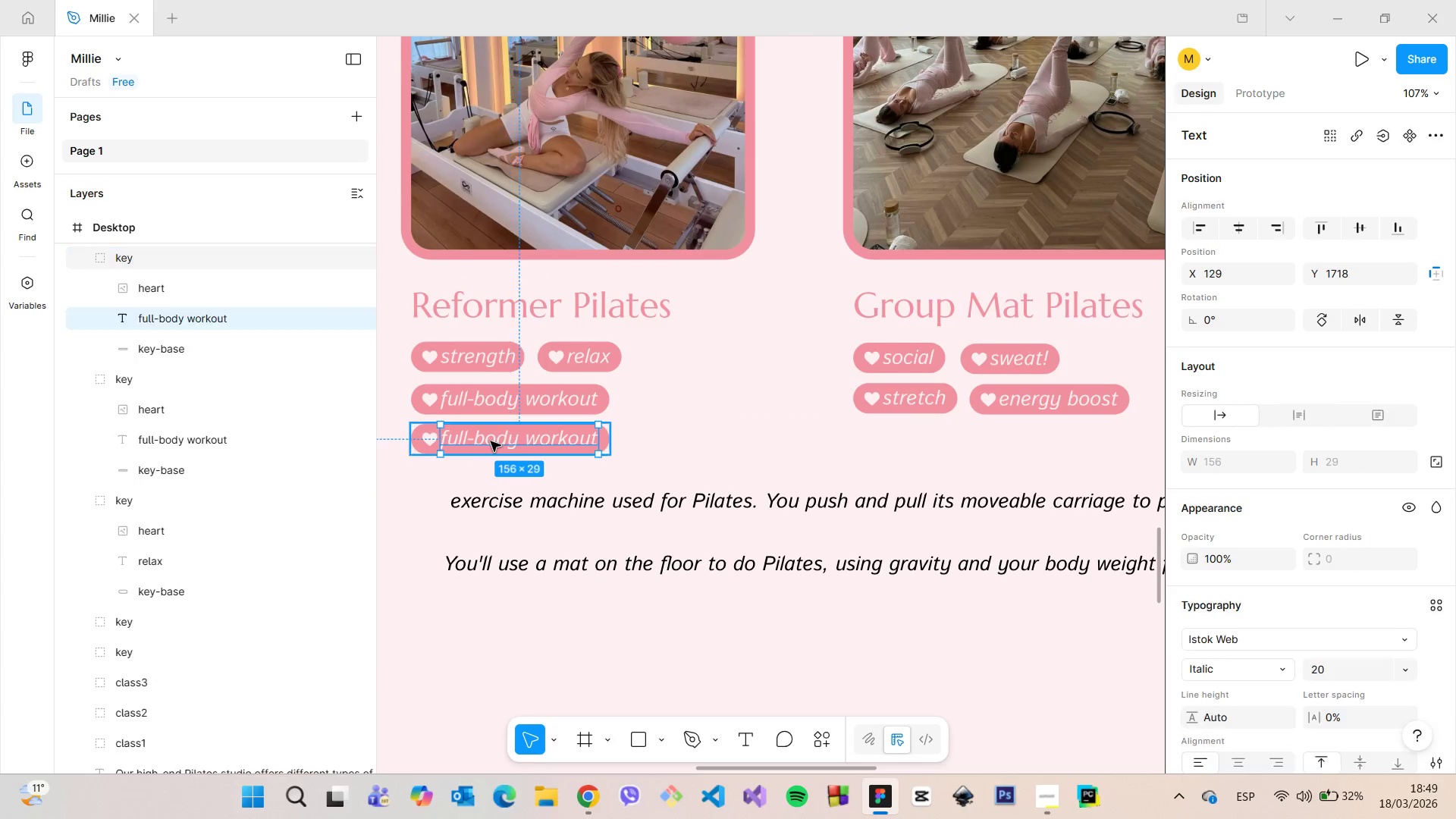 
hold_key(key=AltLeft, duration=1.16)
 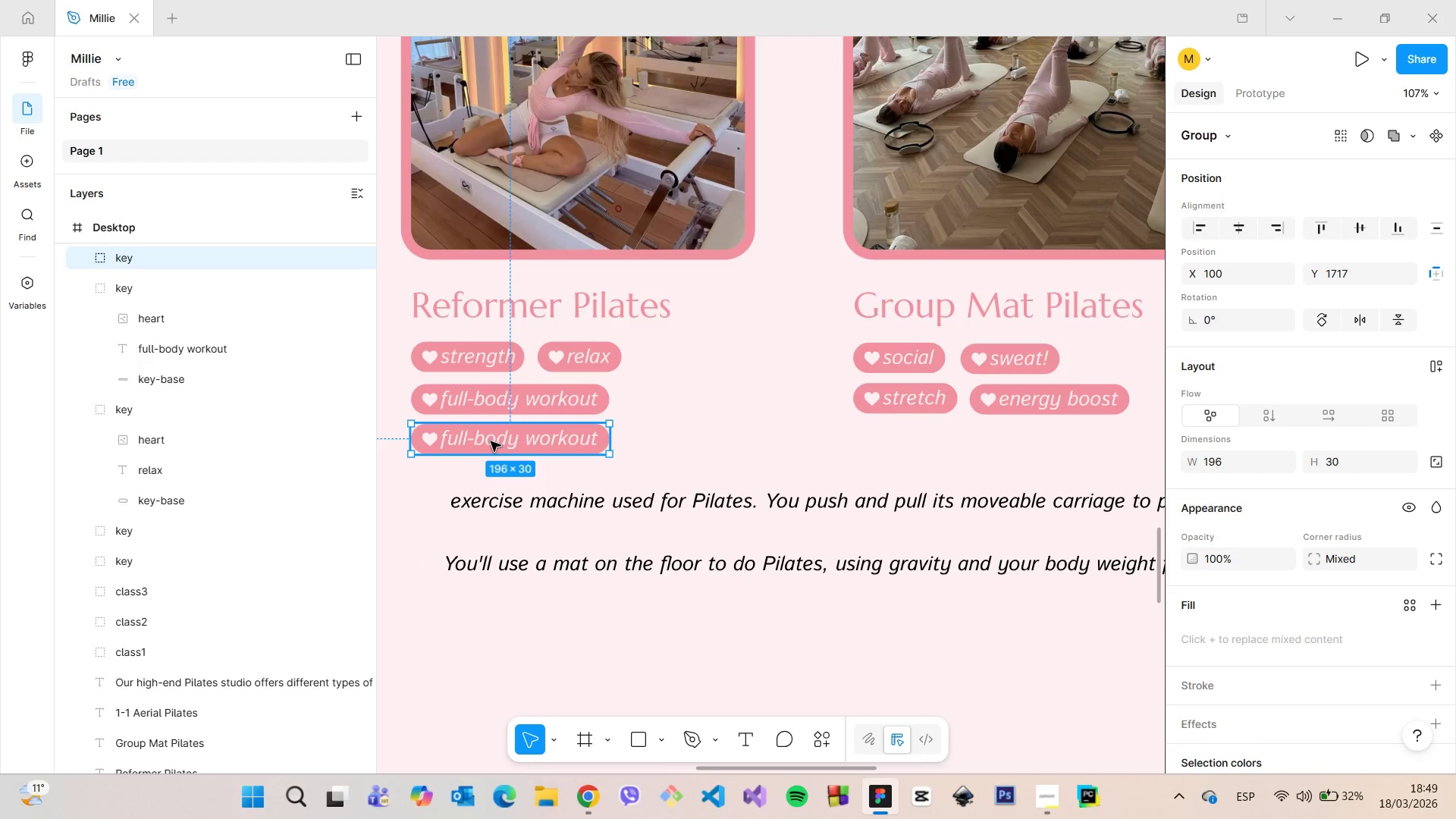 
double_click([491, 441])
 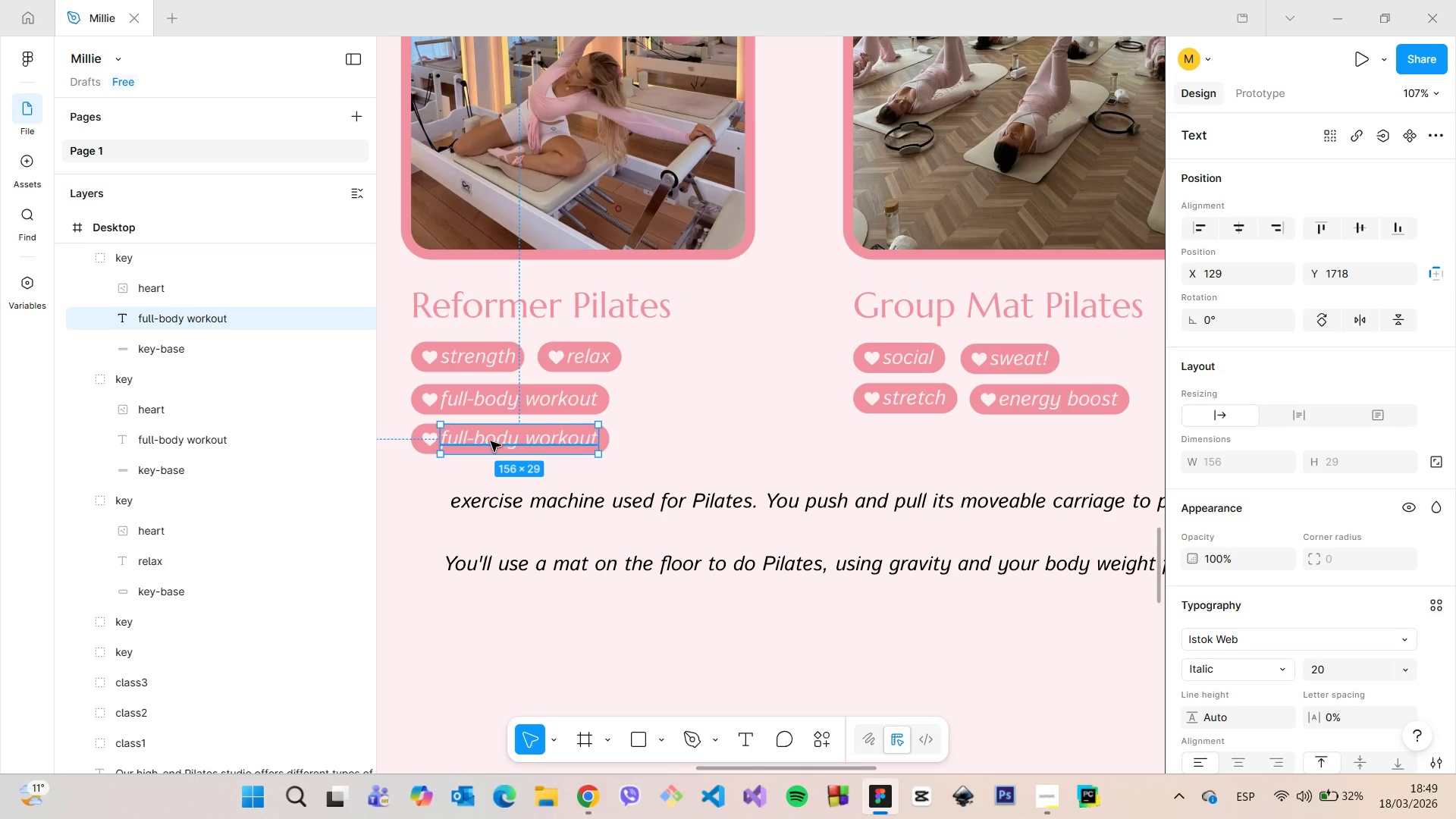 
double_click([491, 441])
 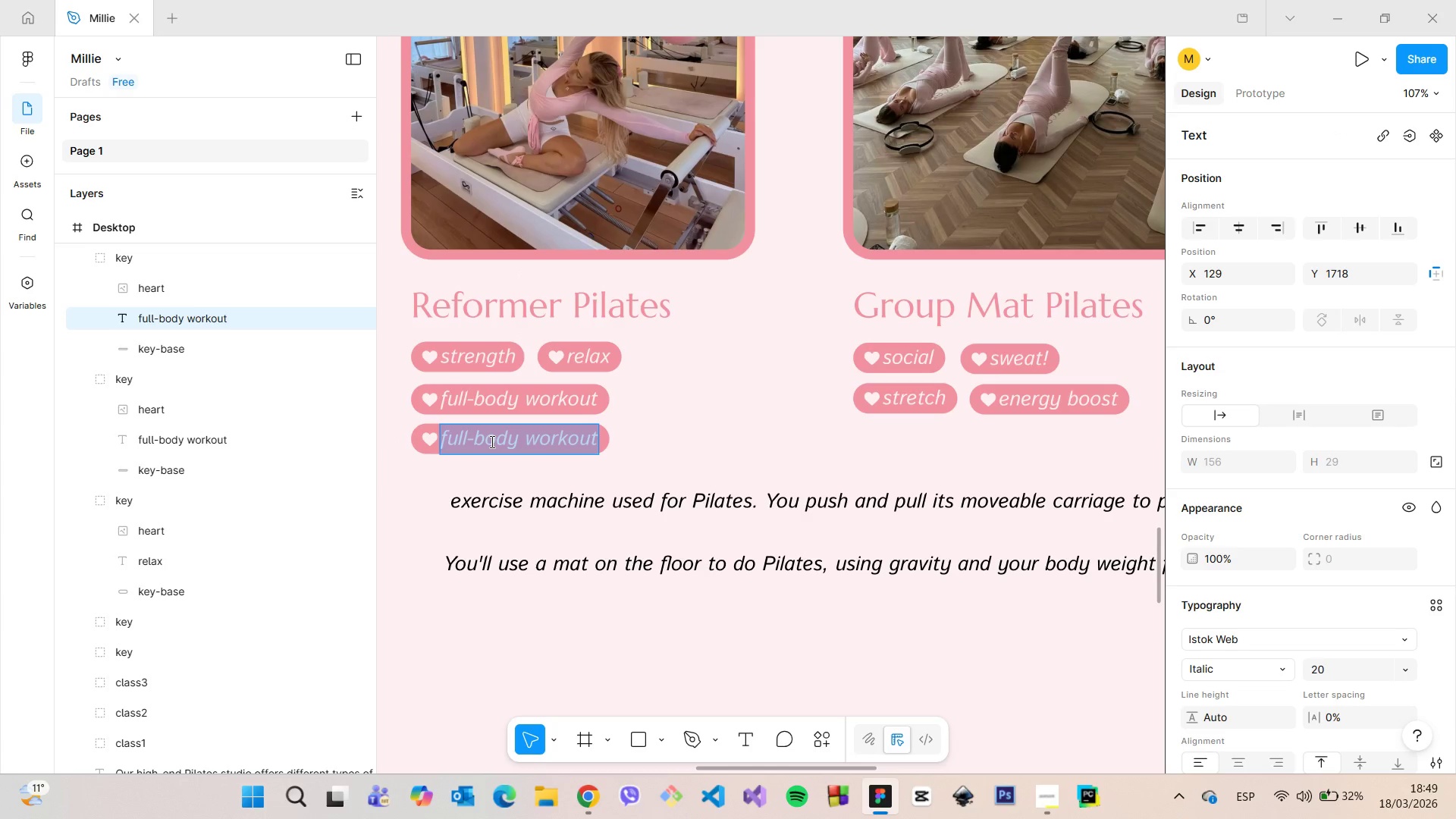 
key(Control+V)
 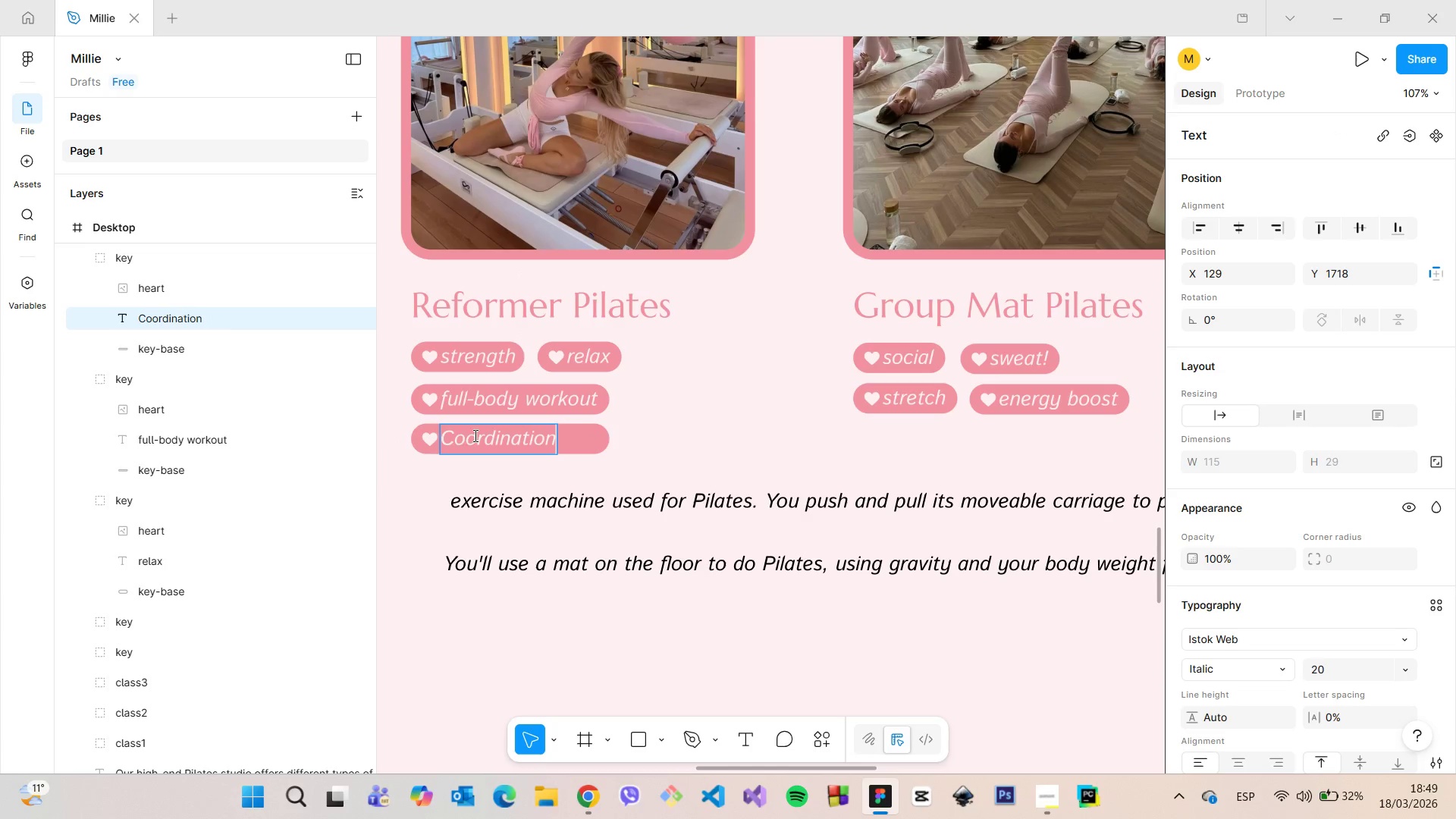 
left_click_drag(start_coordinate=[456, 436], to_coordinate=[444, 435])
 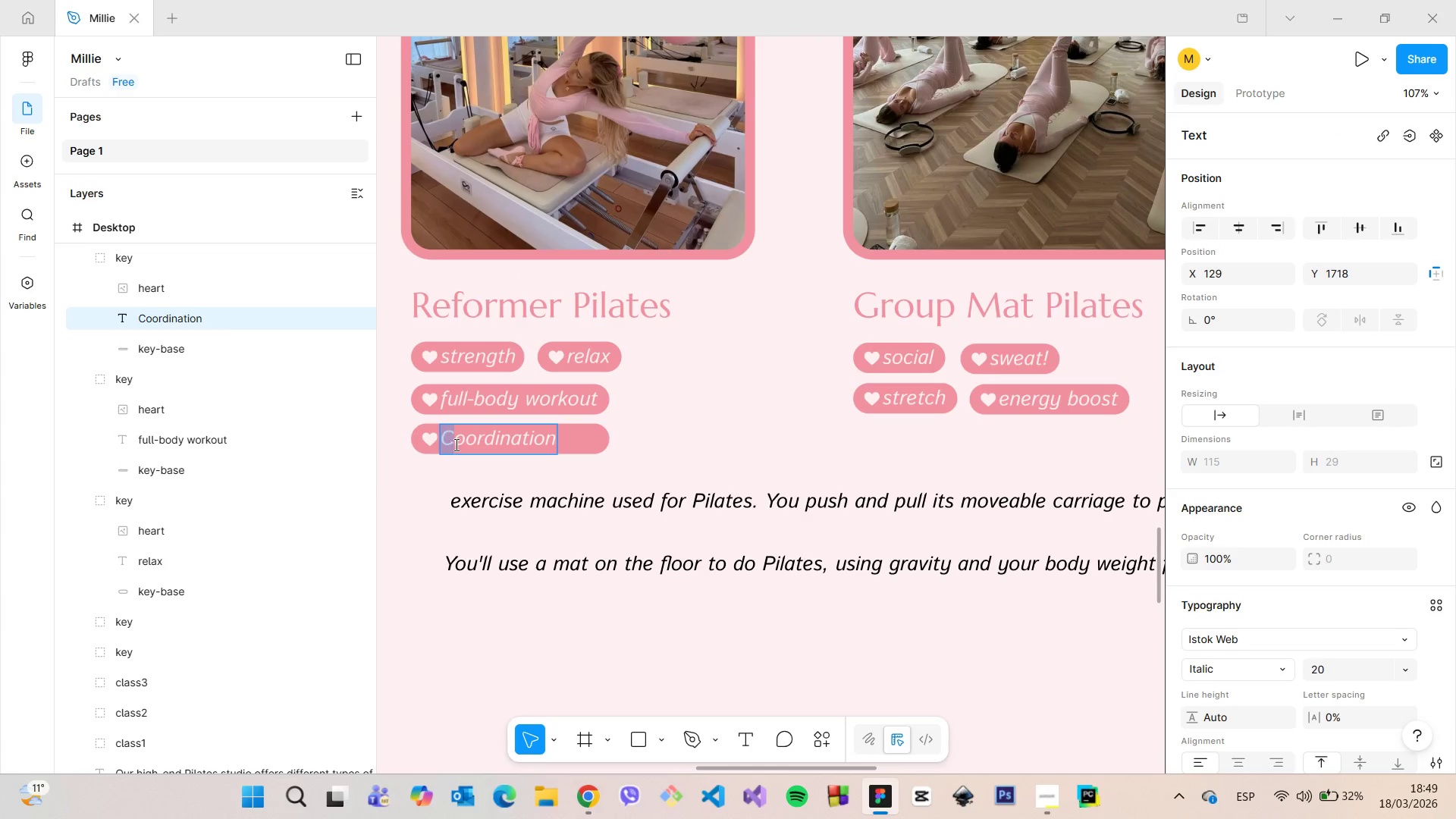 
key(C)
 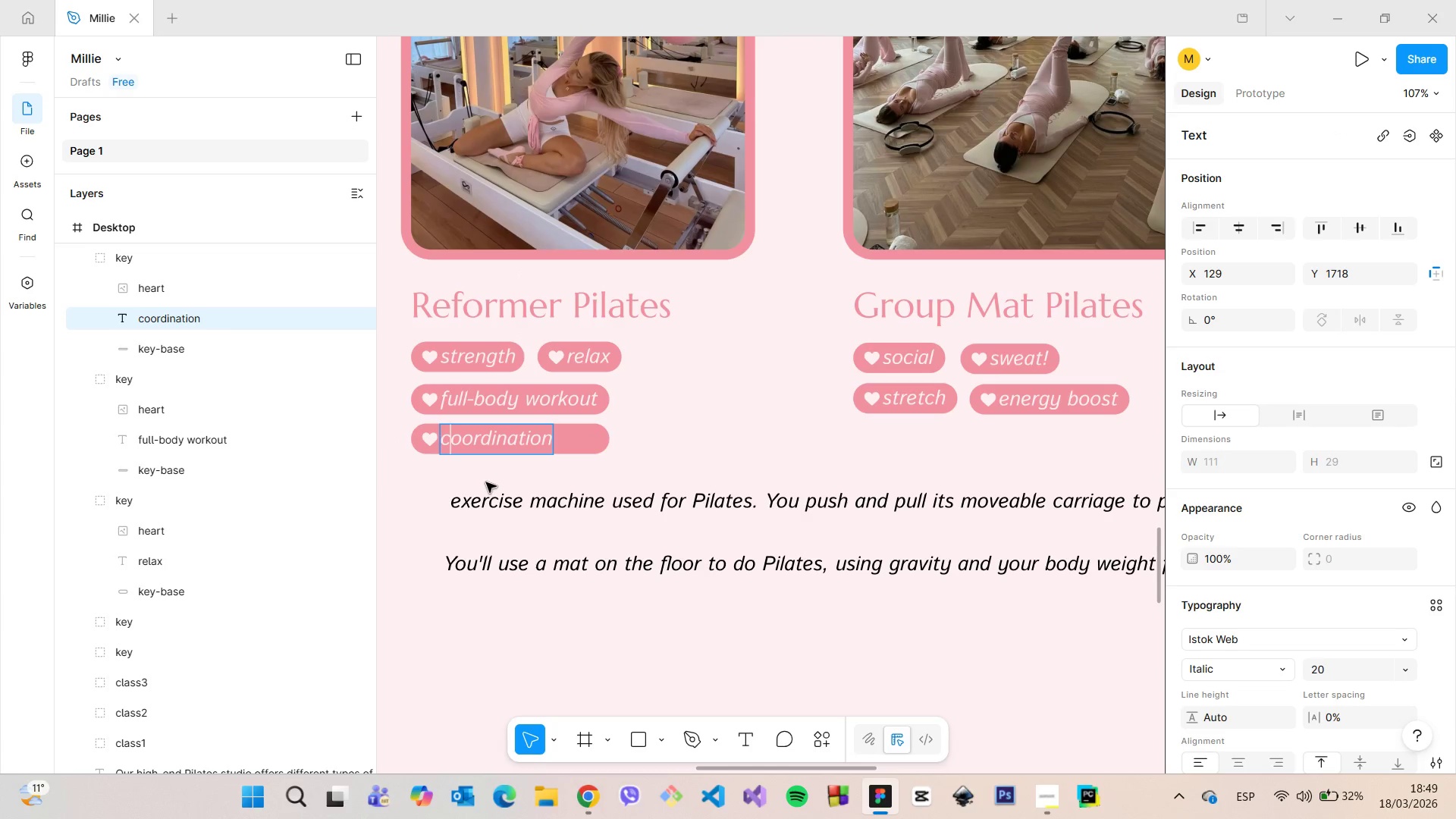 
left_click([485, 482])
 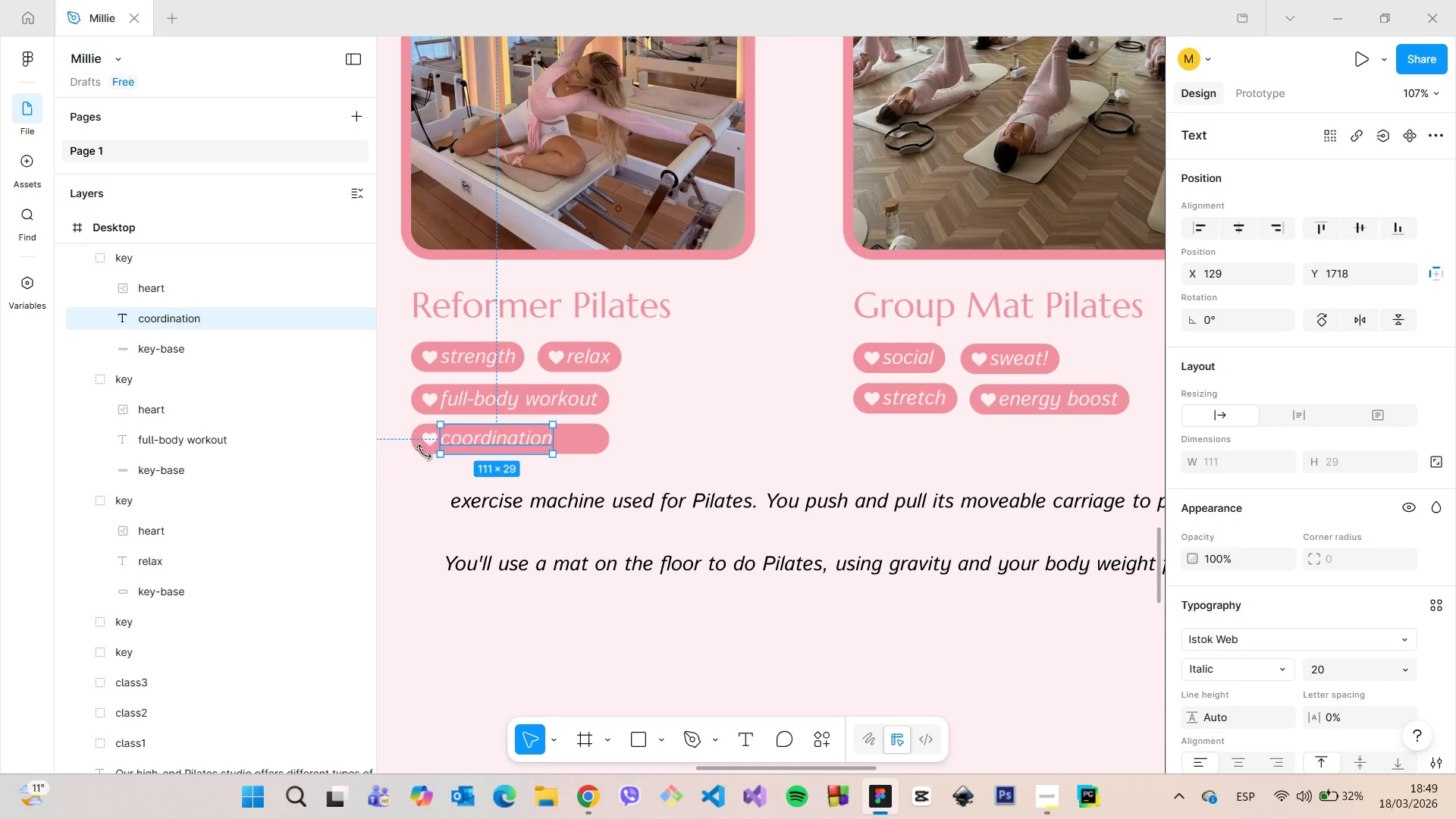 
scroll: coordinate [415, 454], scroll_direction: up, amount: 5.0
 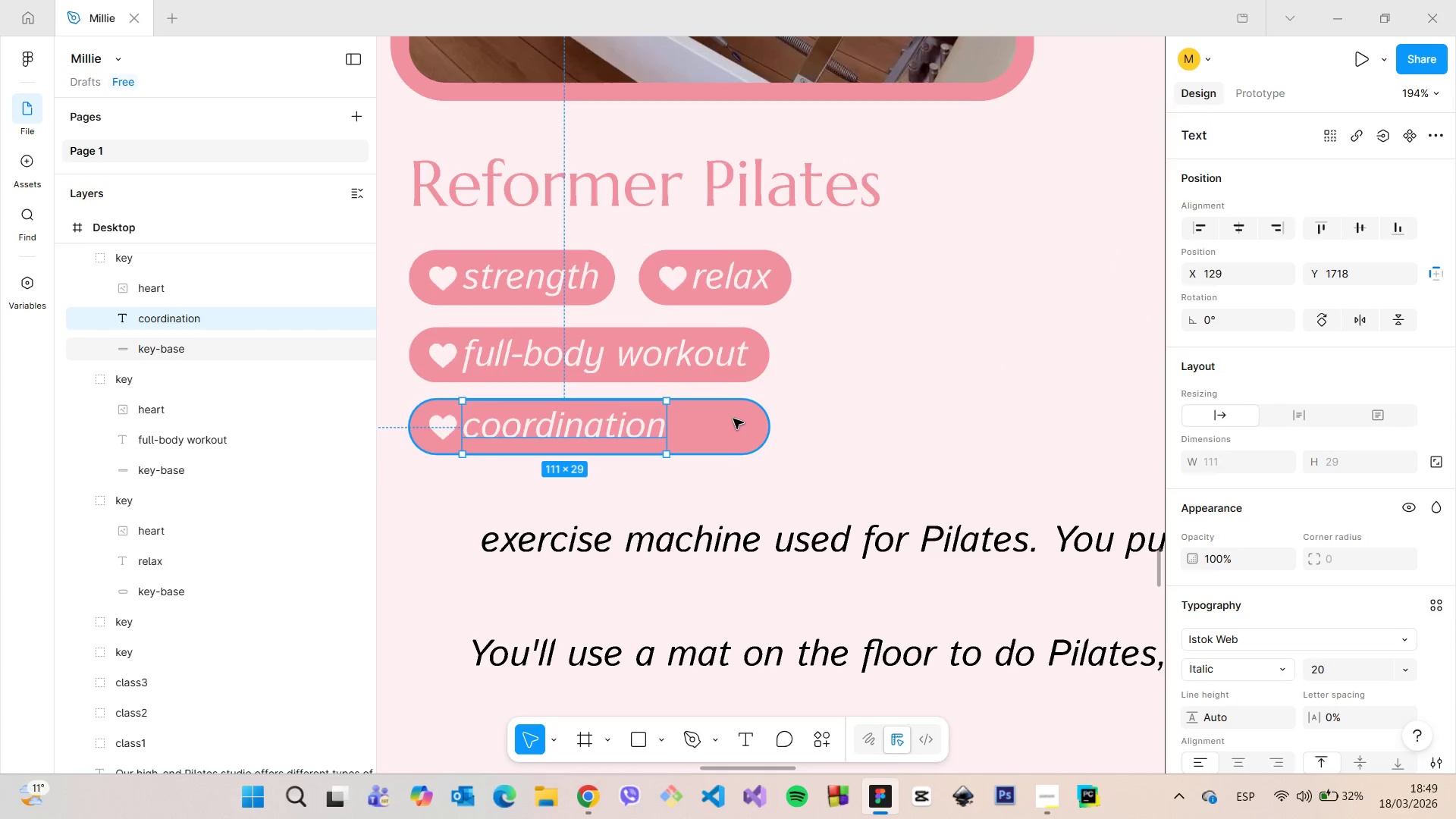 
left_click([733, 419])
 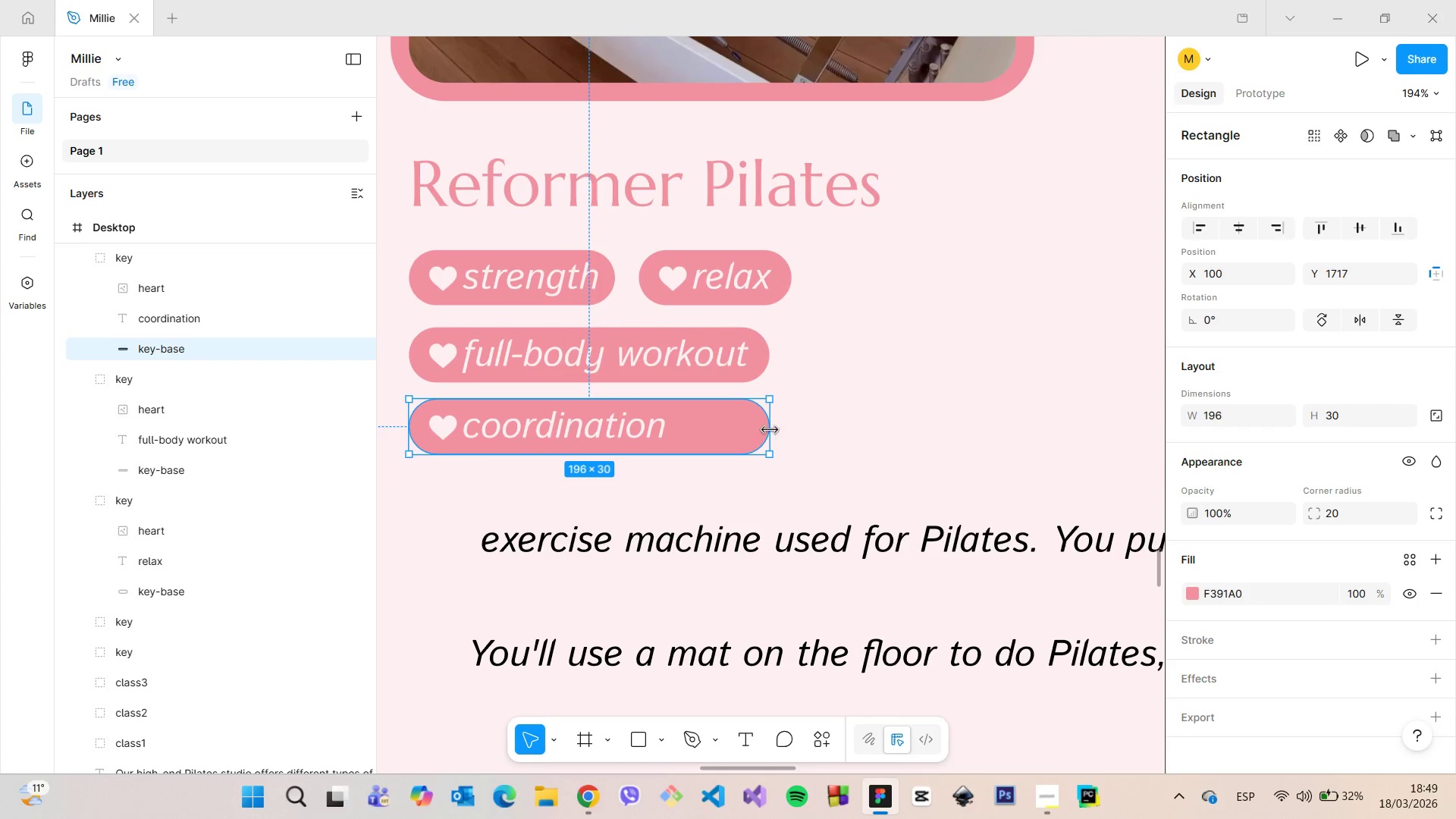 
left_click_drag(start_coordinate=[769, 430], to_coordinate=[696, 428])
 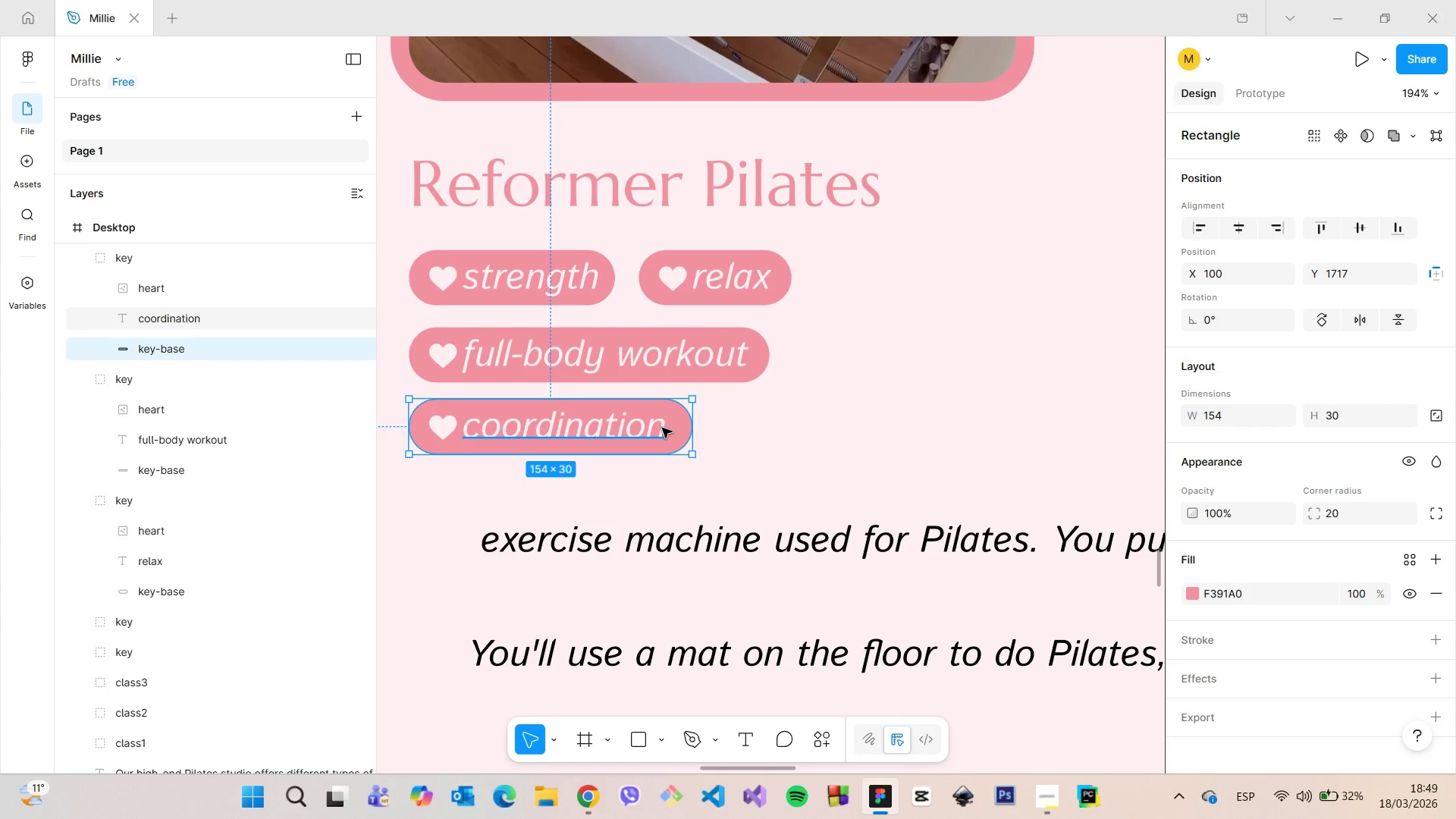 
hold_key(key=AltLeft, duration=0.53)
 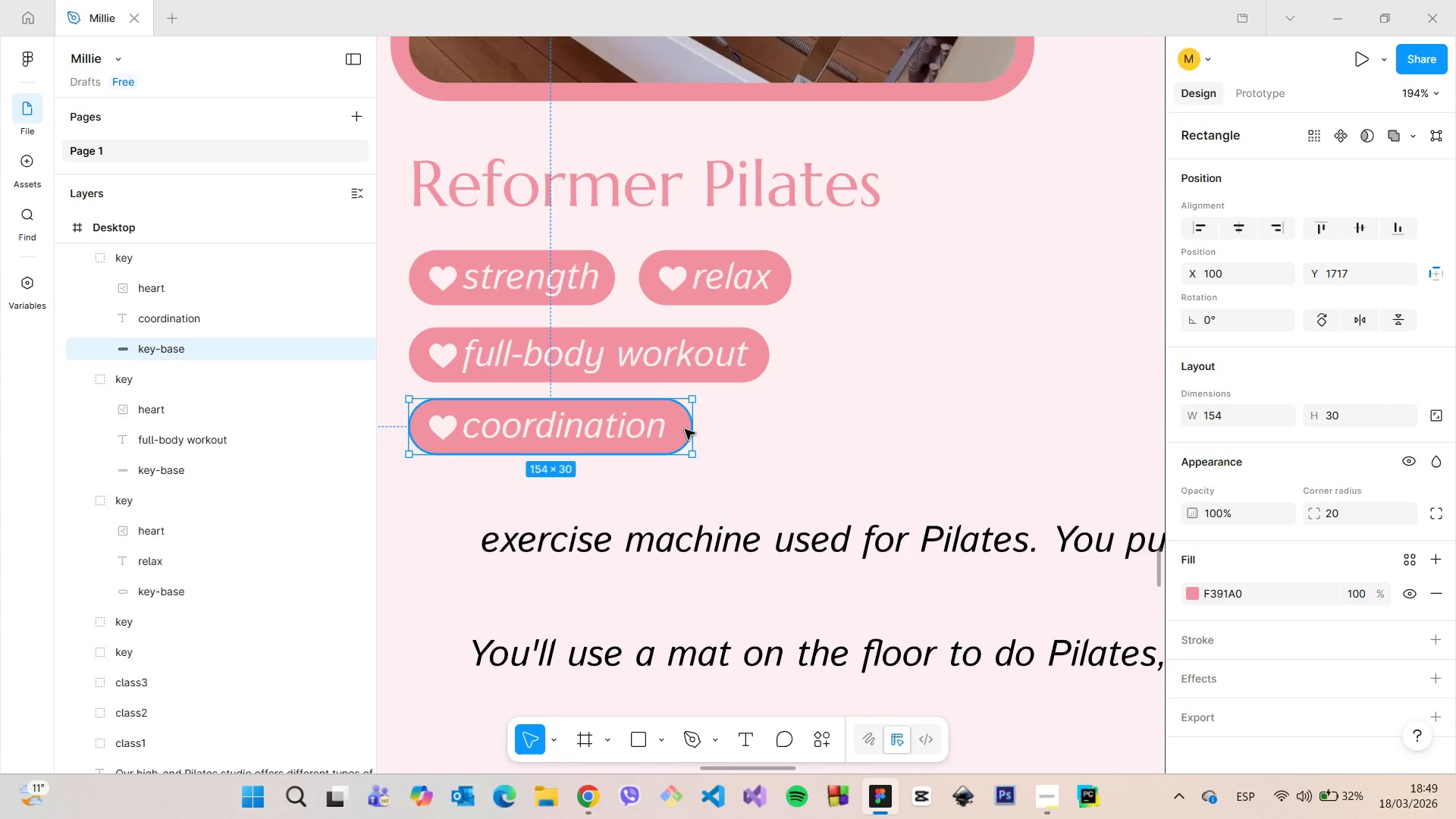 
scroll: coordinate [692, 433], scroll_direction: up, amount: 23.0
 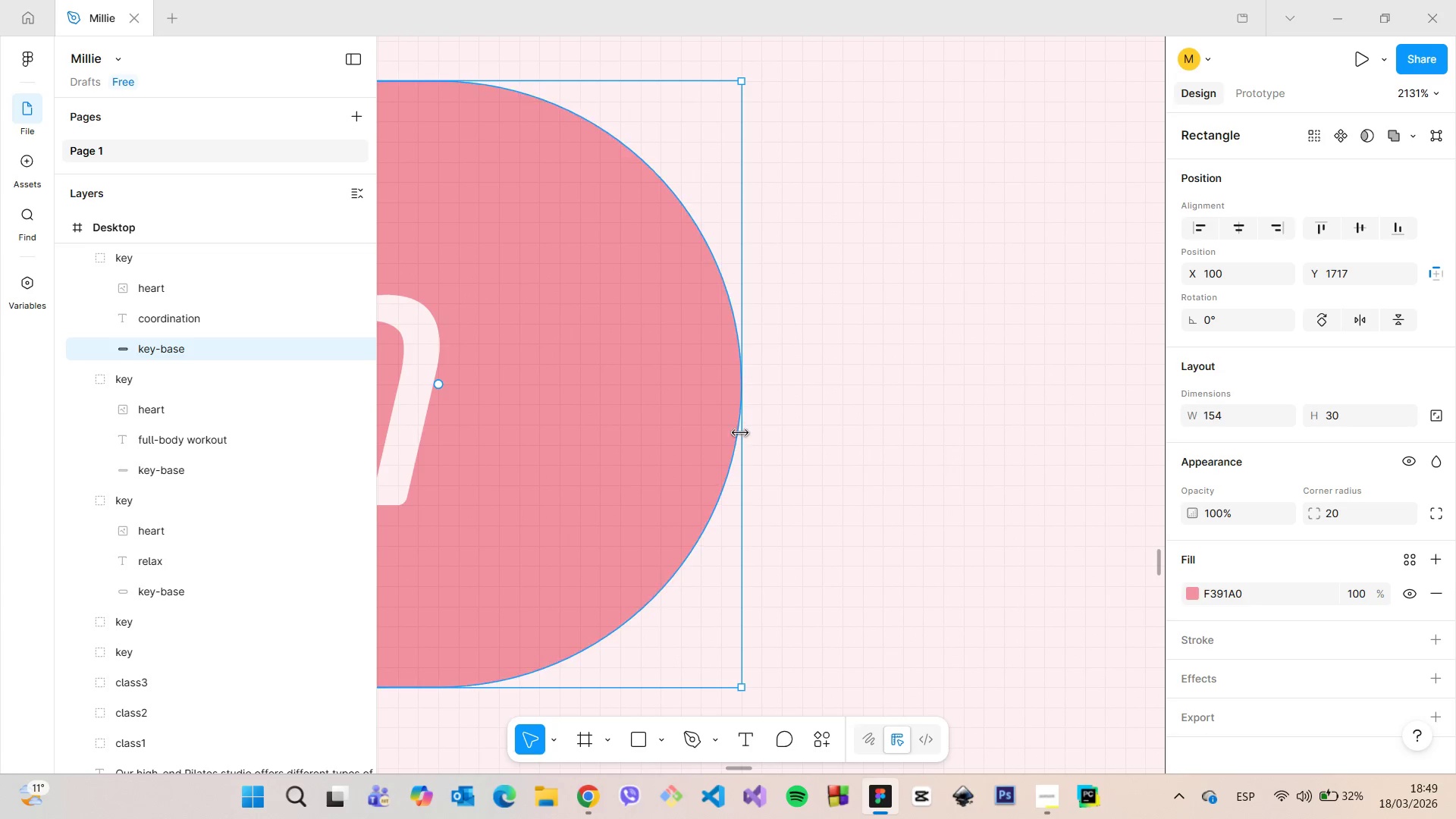 
left_click_drag(start_coordinate=[739, 434], to_coordinate=[689, 431])
 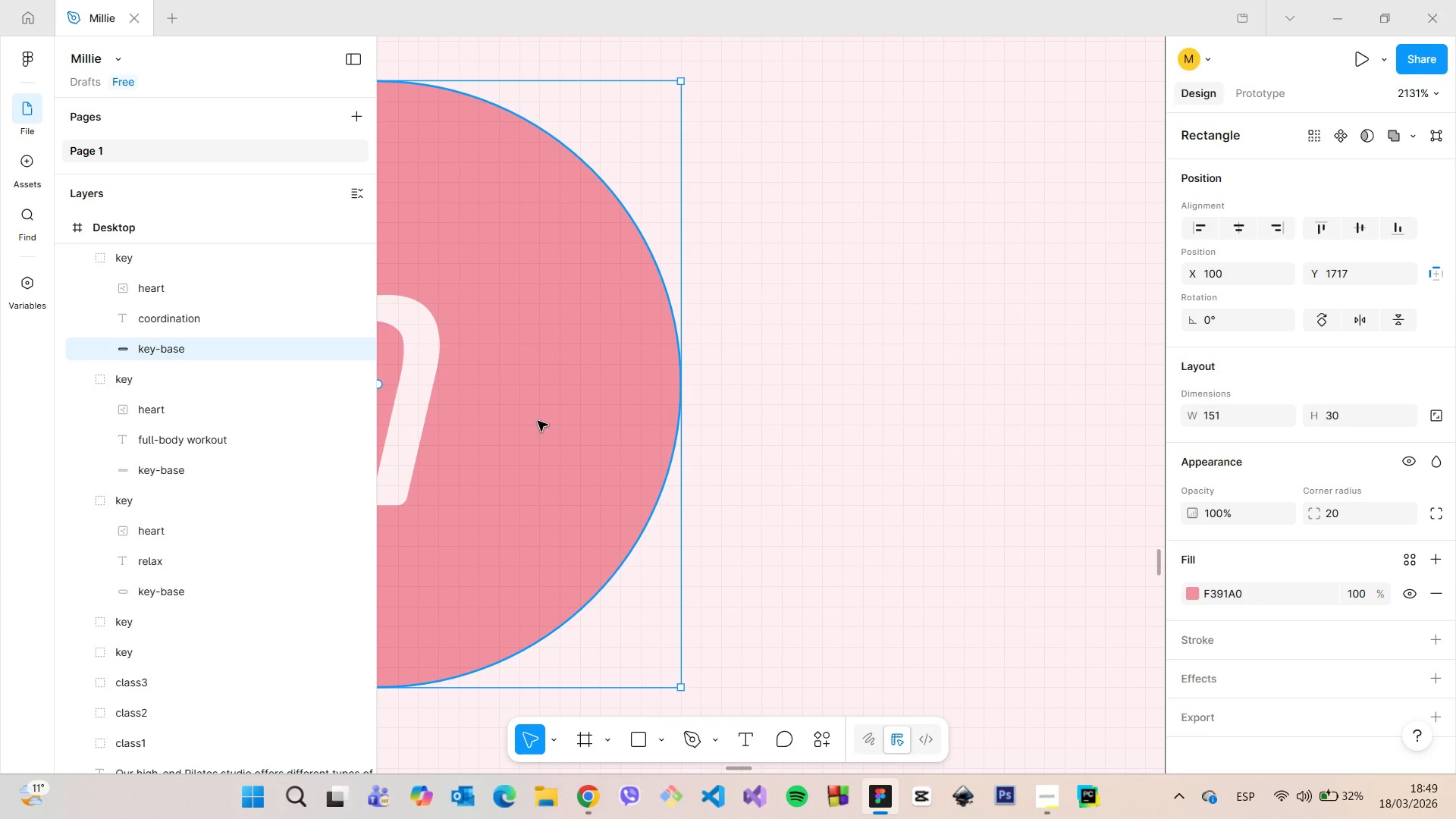 
hold_key(key=AltLeft, duration=0.8)
 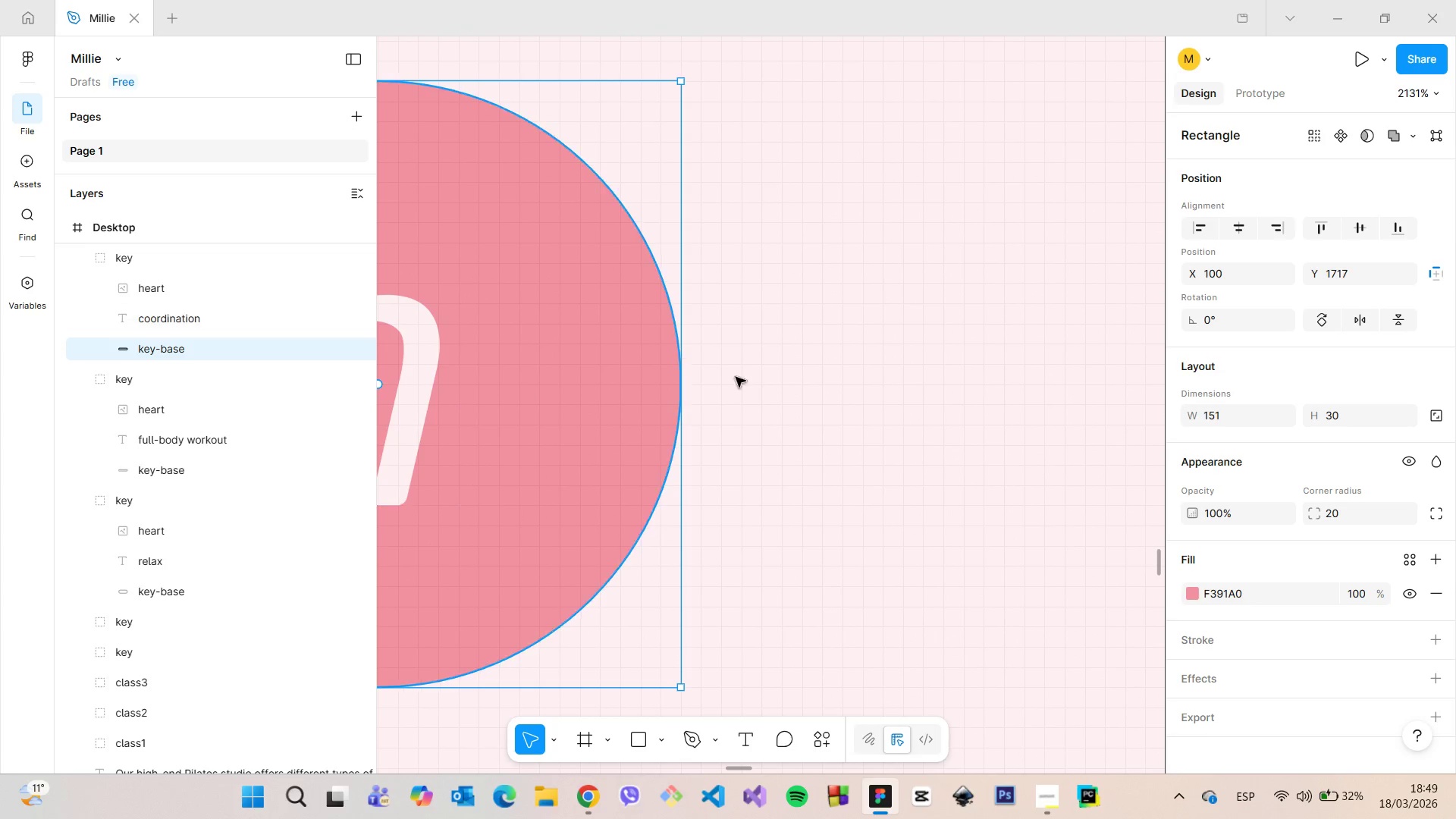 
left_click([770, 374])
 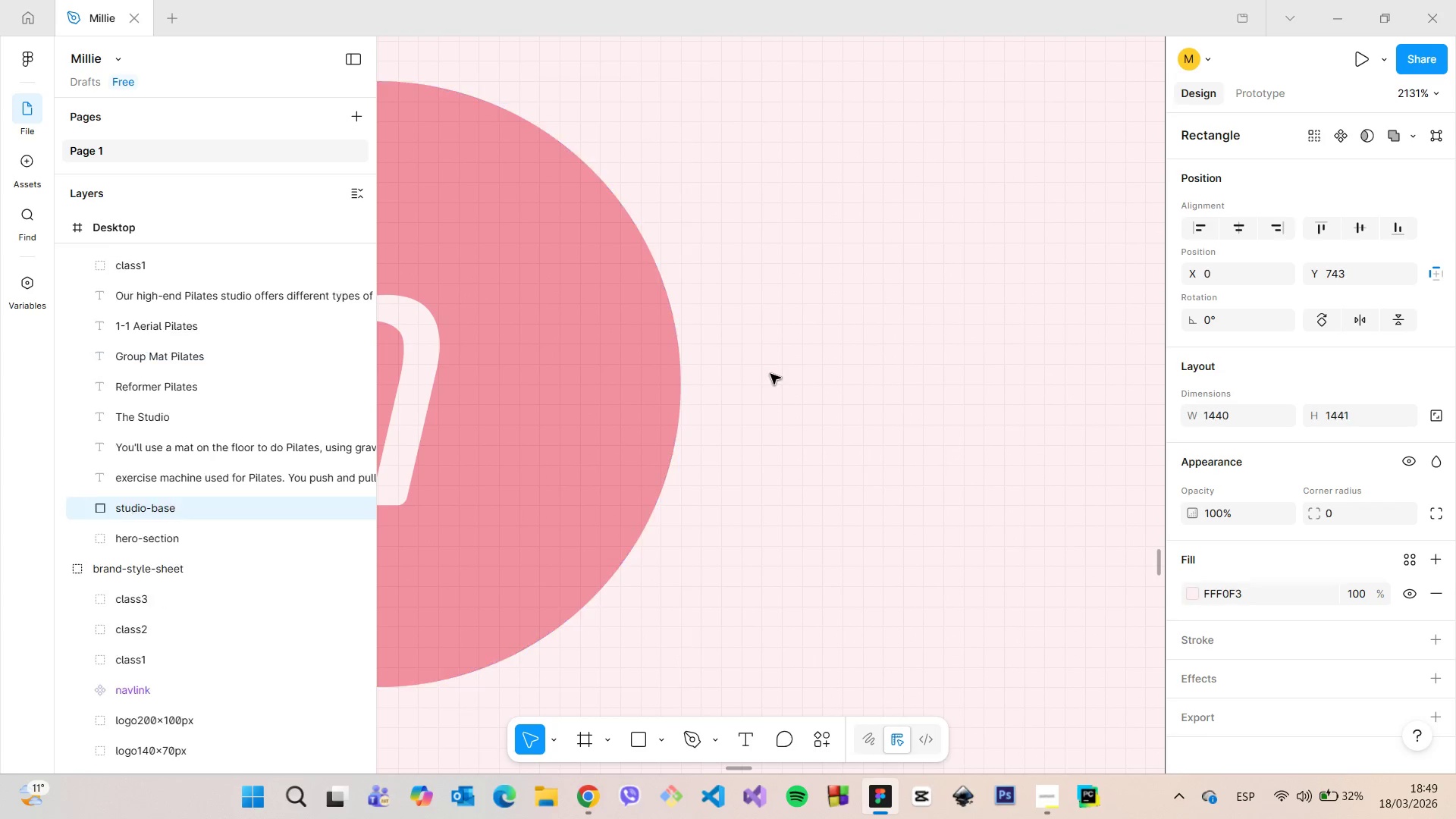 
scroll: coordinate [785, 385], scroll_direction: down, amount: 52.0
 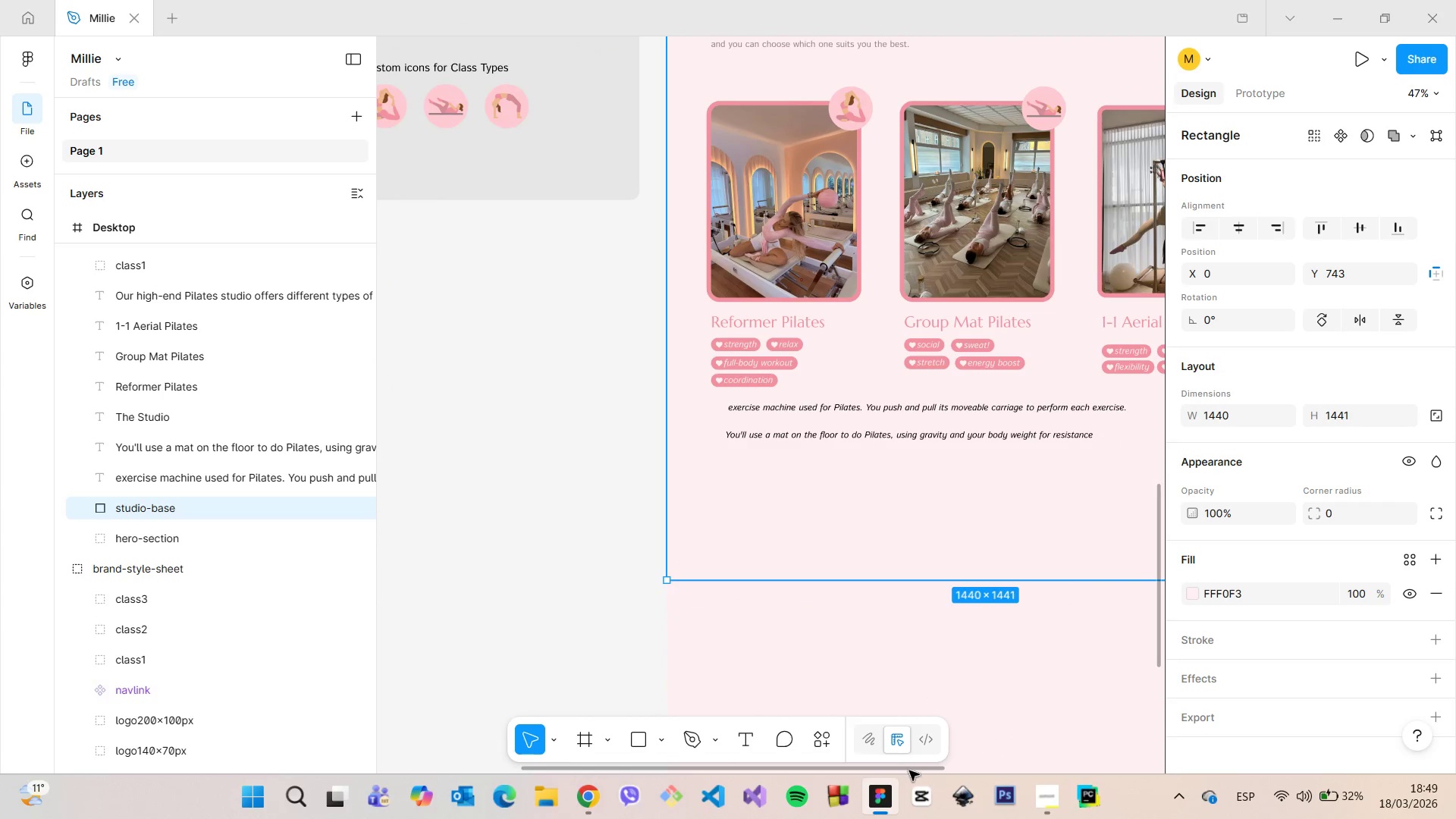 
left_click_drag(start_coordinate=[914, 771], to_coordinate=[1022, 752])
 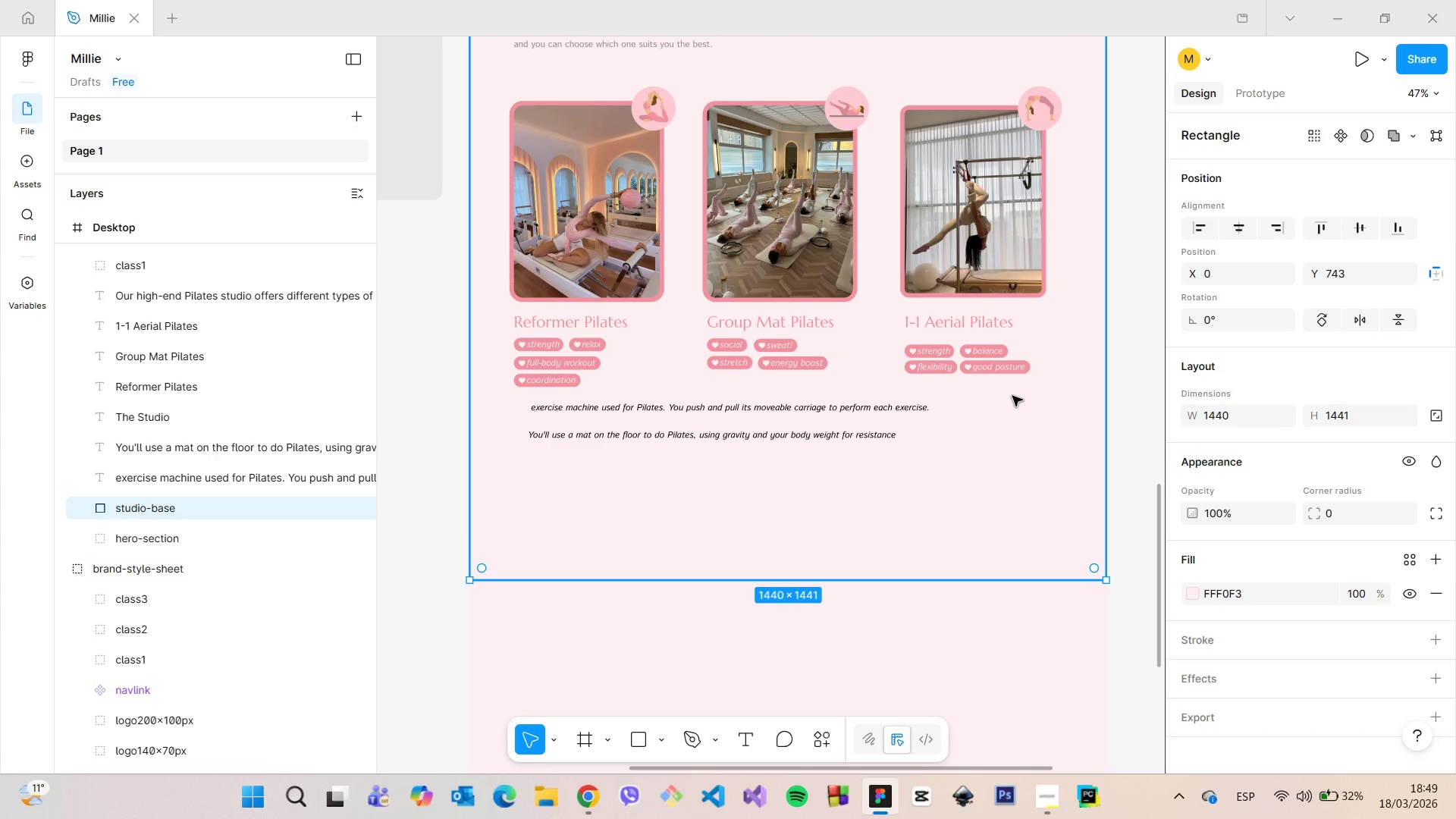 
wait(11.88)
 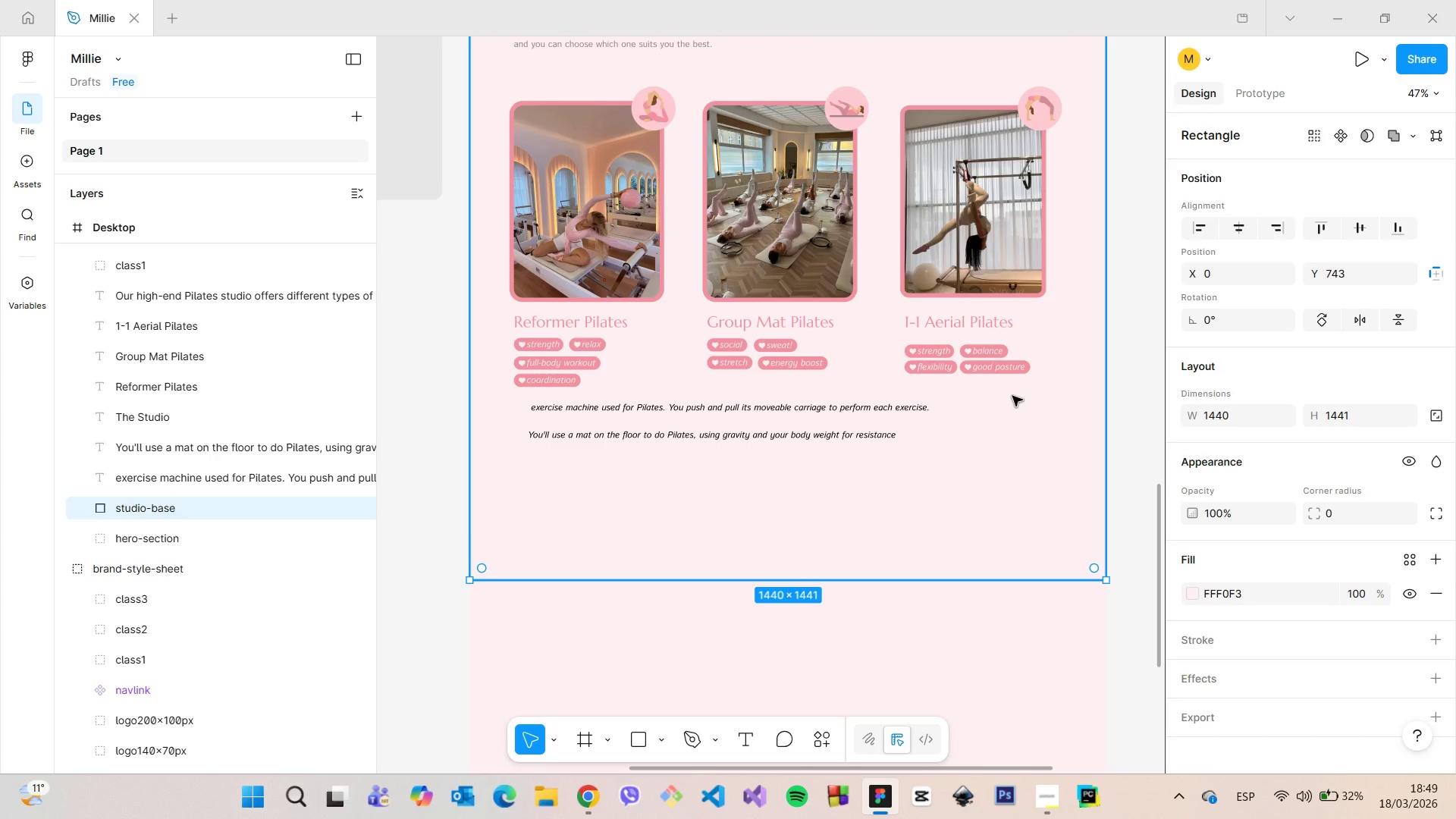 
scroll: coordinate [1013, 397], scroll_direction: up, amount: 4.0
 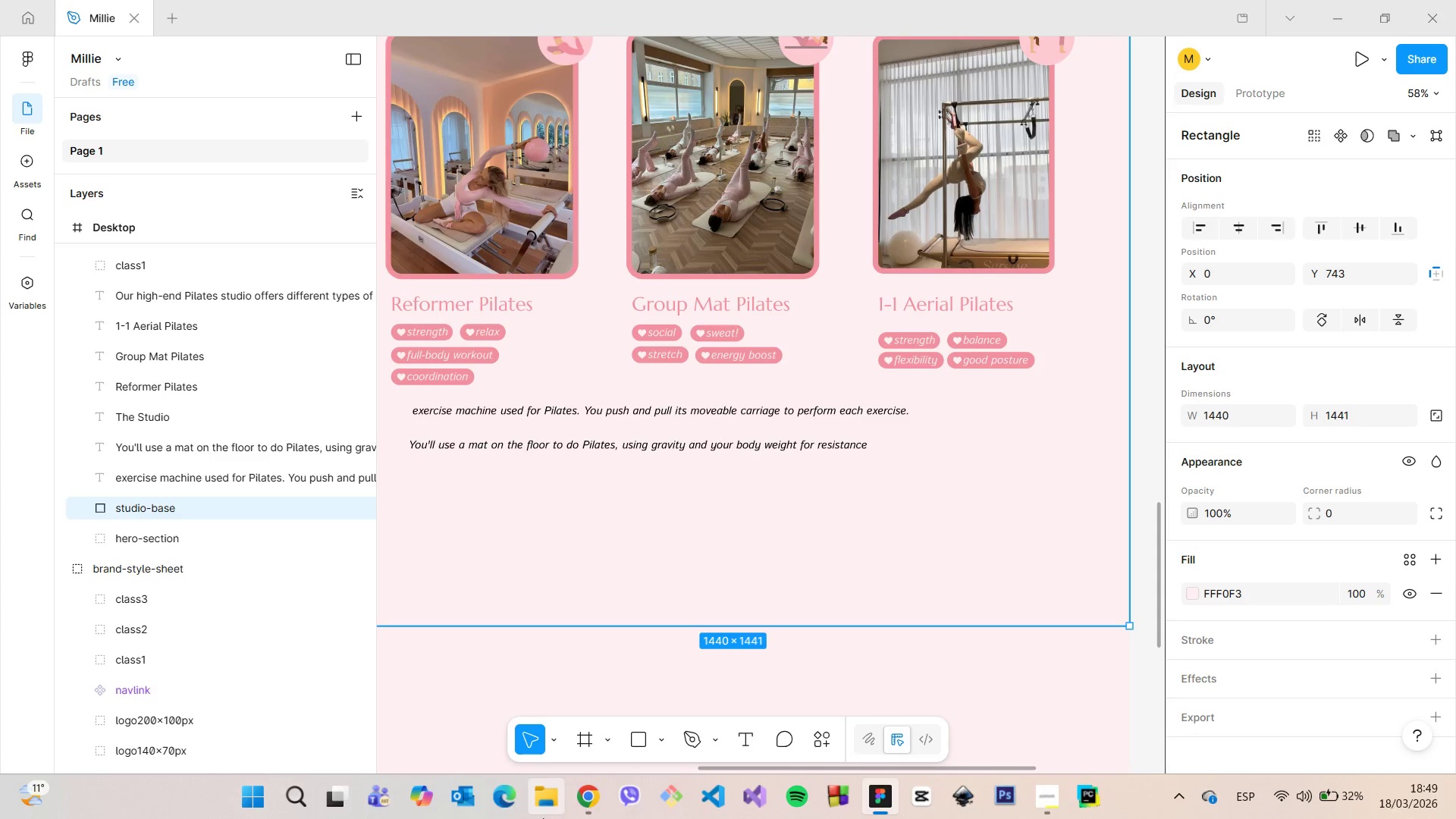 
left_click([587, 794])
 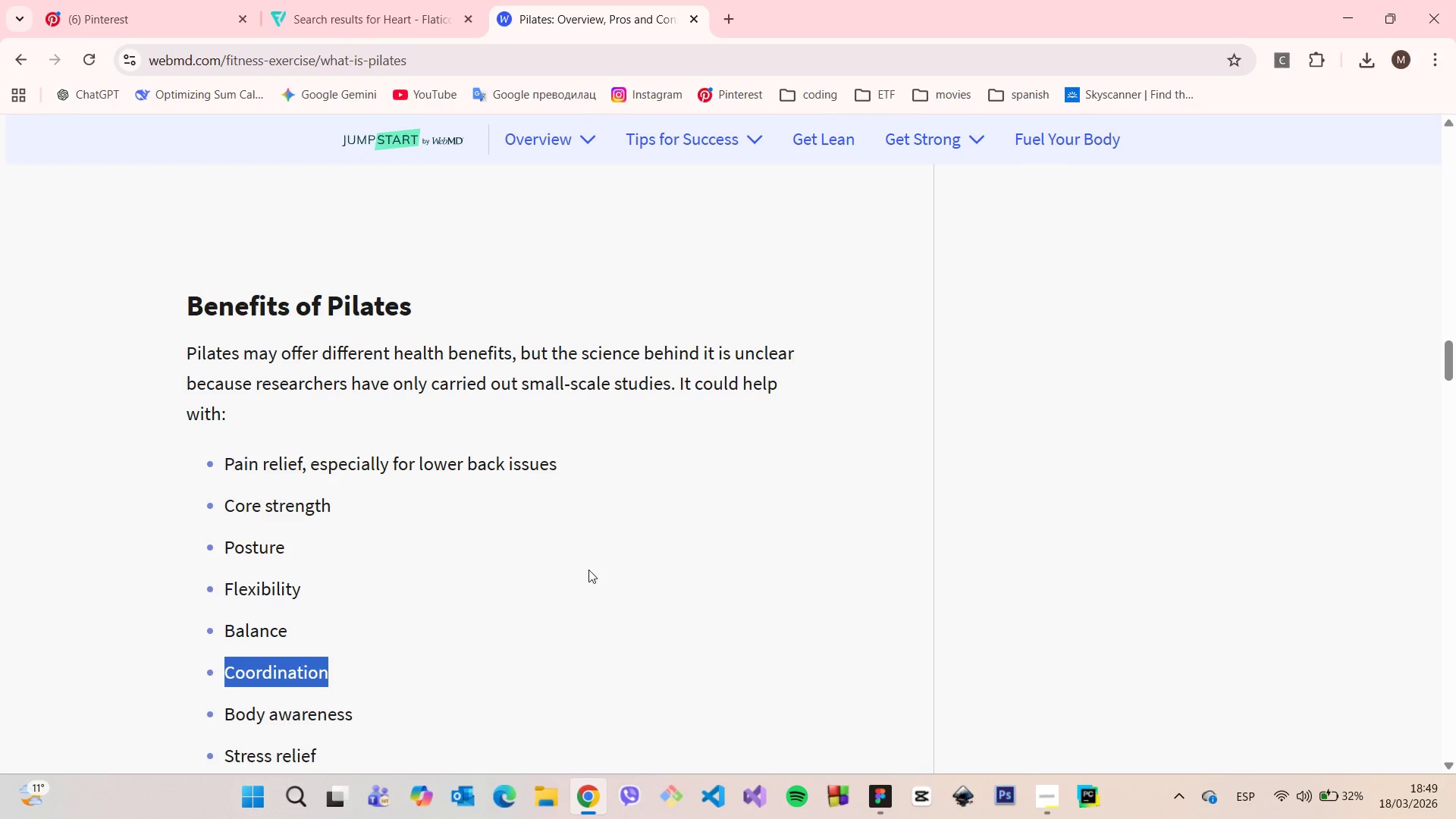 
scroll: coordinate [583, 570], scroll_direction: down, amount: 16.0
 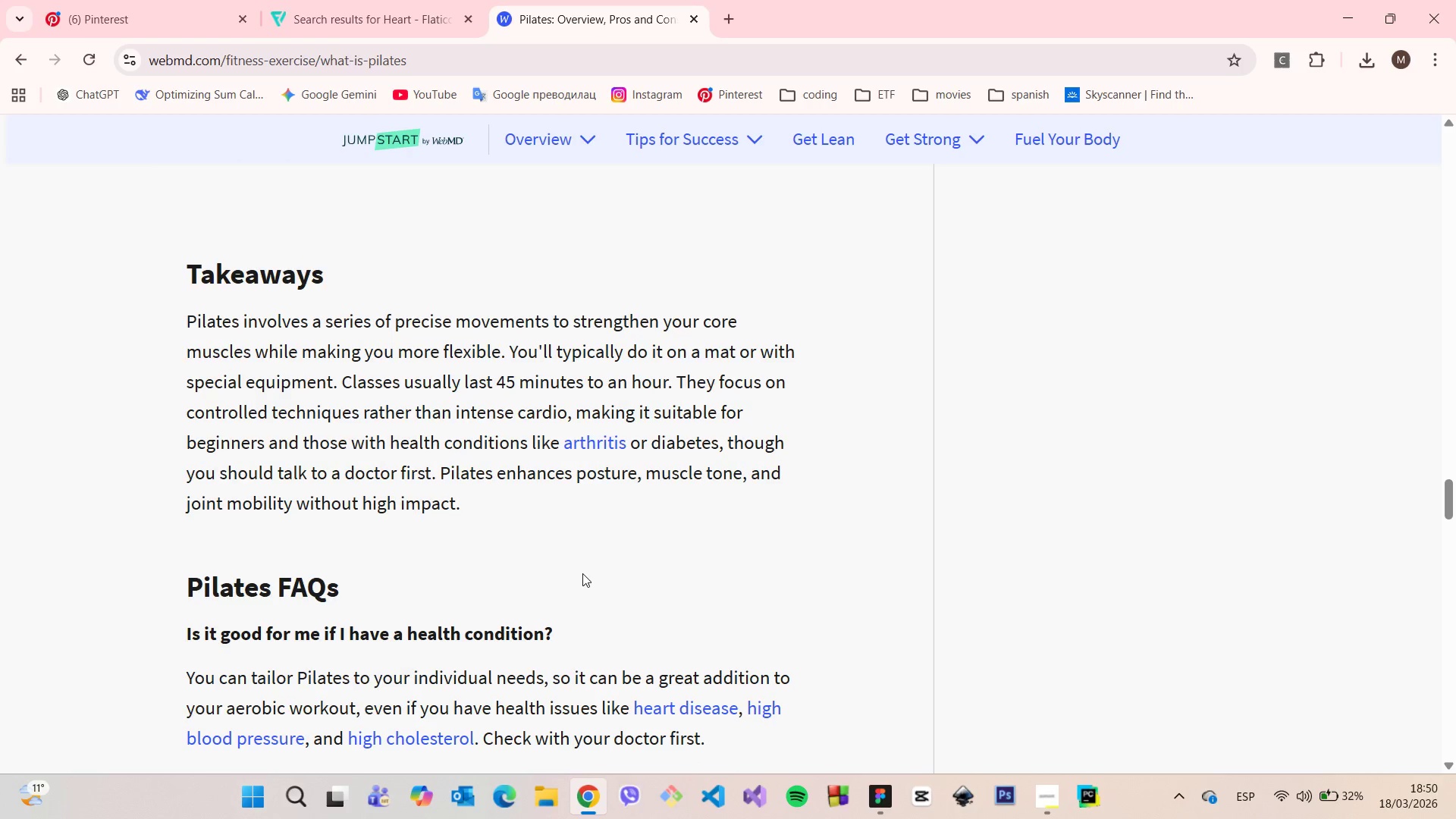 
scroll: coordinate [582, 573], scroll_direction: down, amount: 12.0
 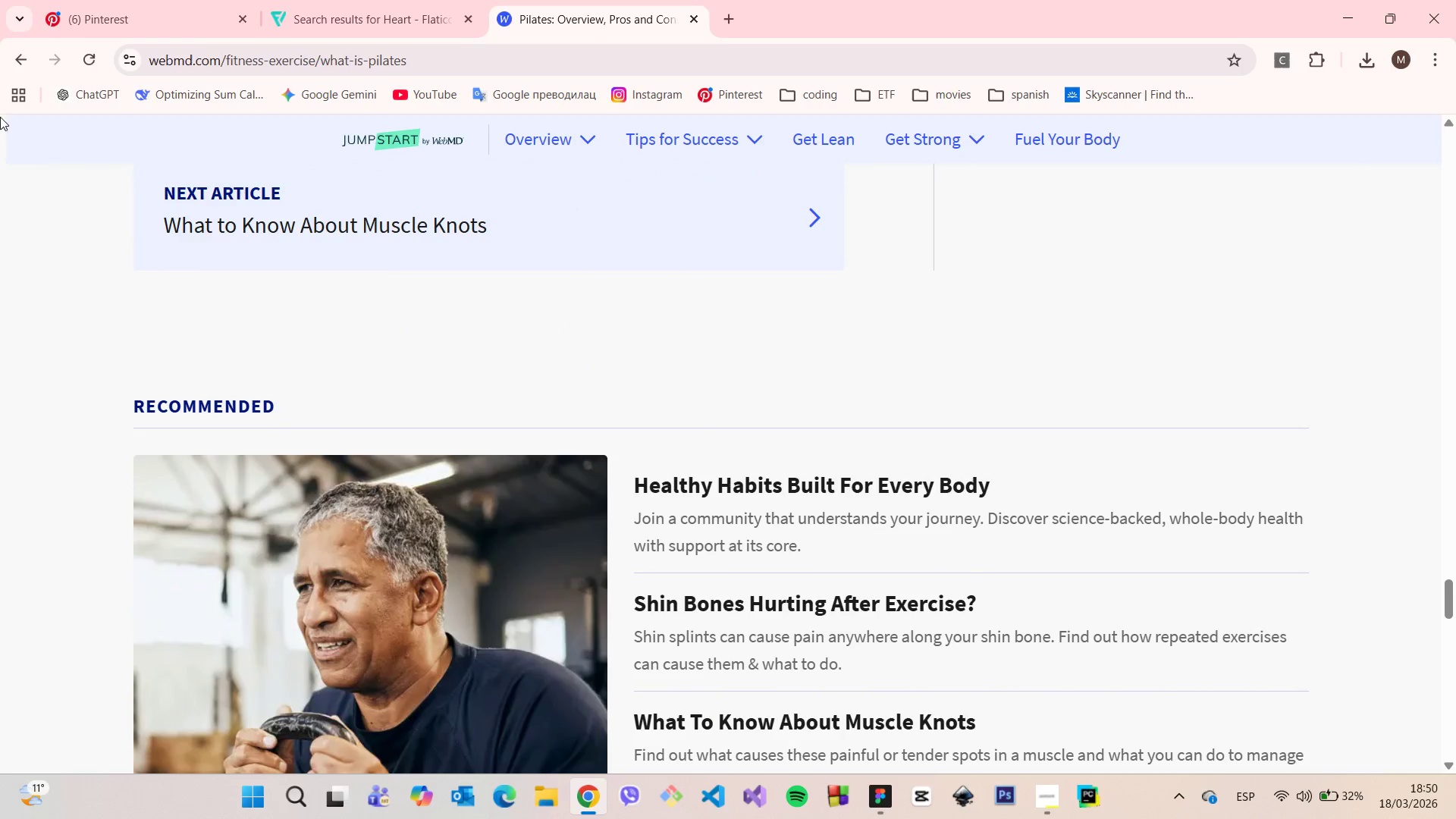 
left_click([0, 67])
 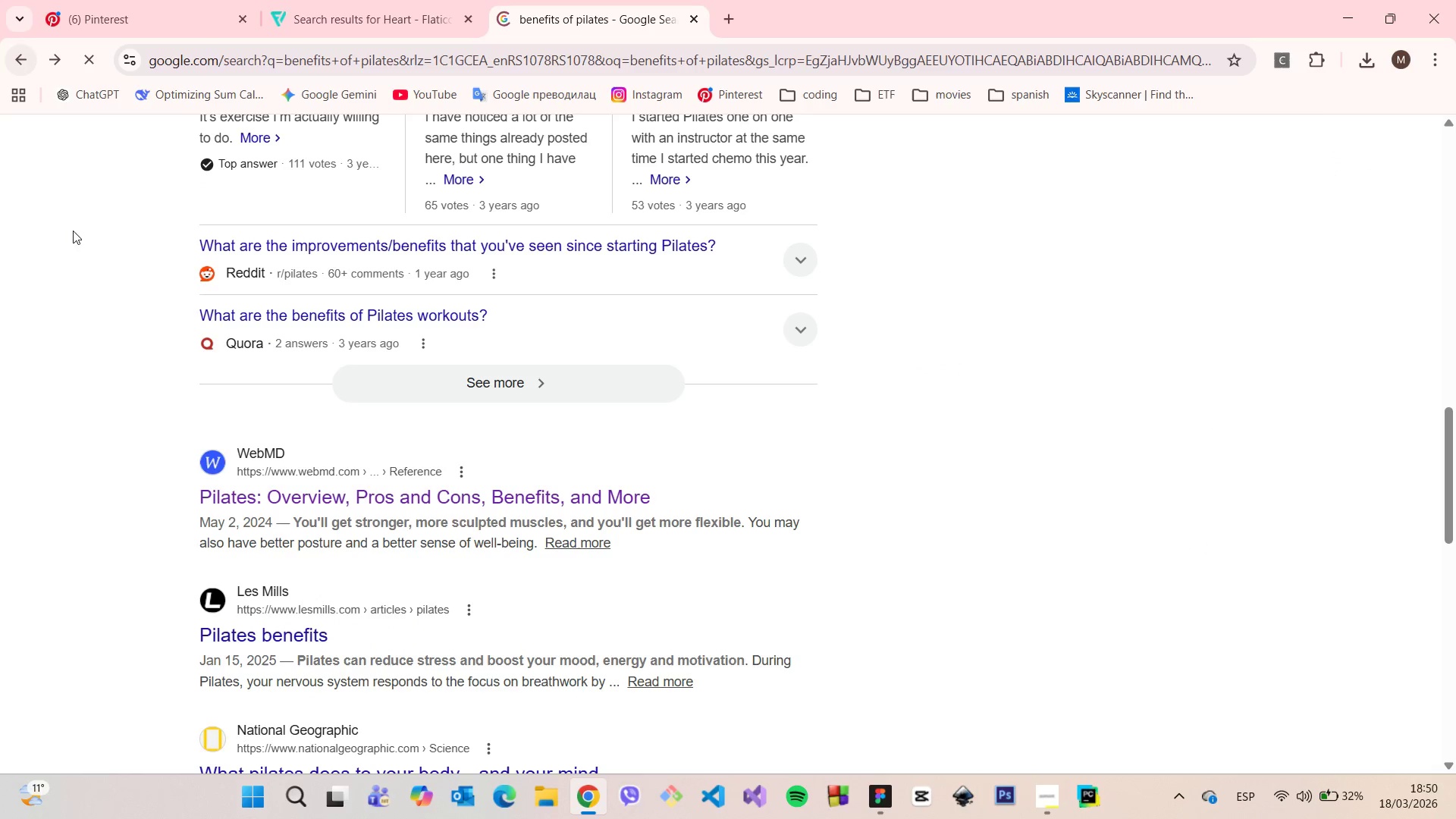 
scroll: coordinate [104, 307], scroll_direction: down, amount: 4.0
 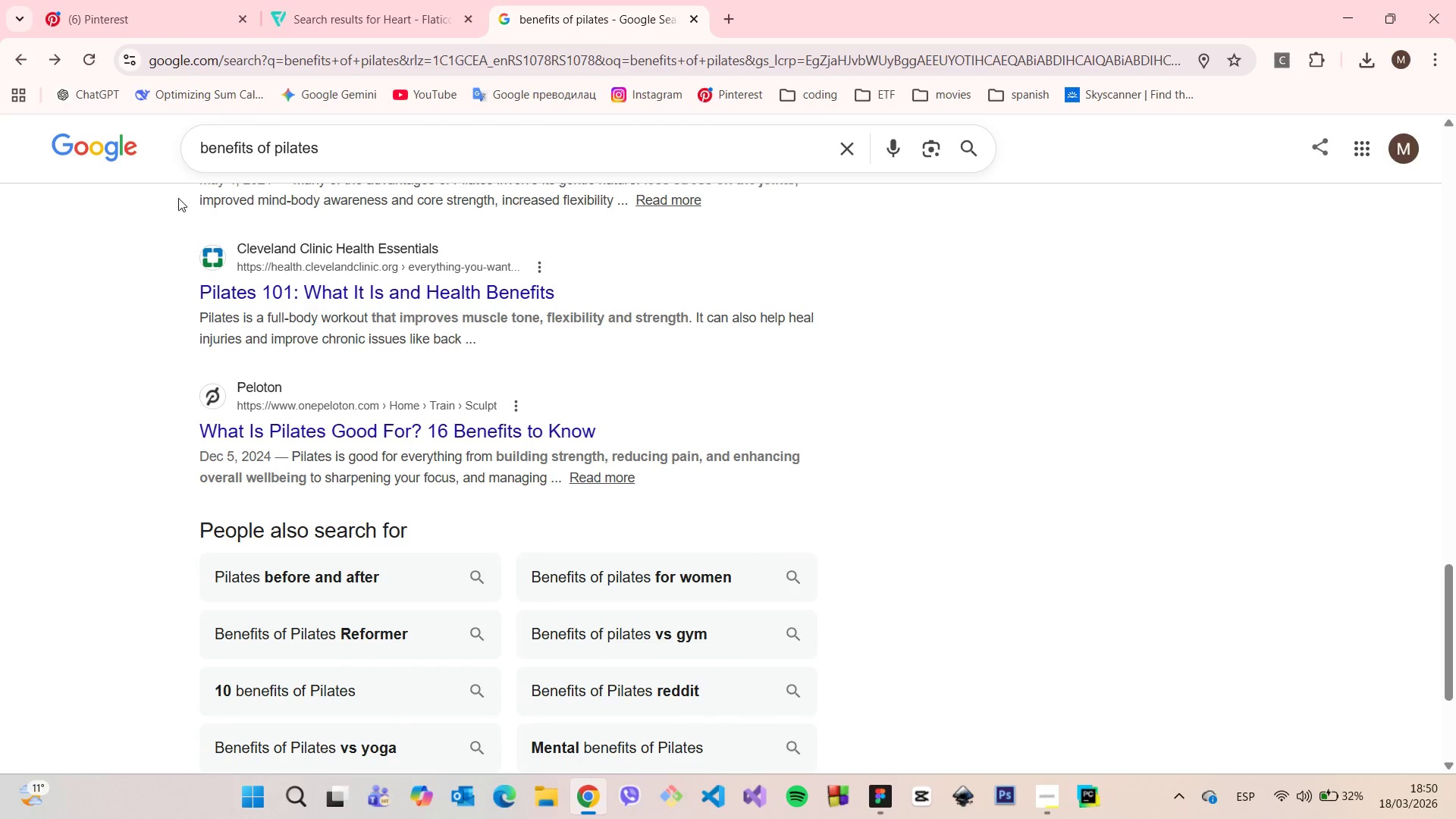 
left_click_drag(start_coordinate=[337, 148], to_coordinate=[182, 143])
 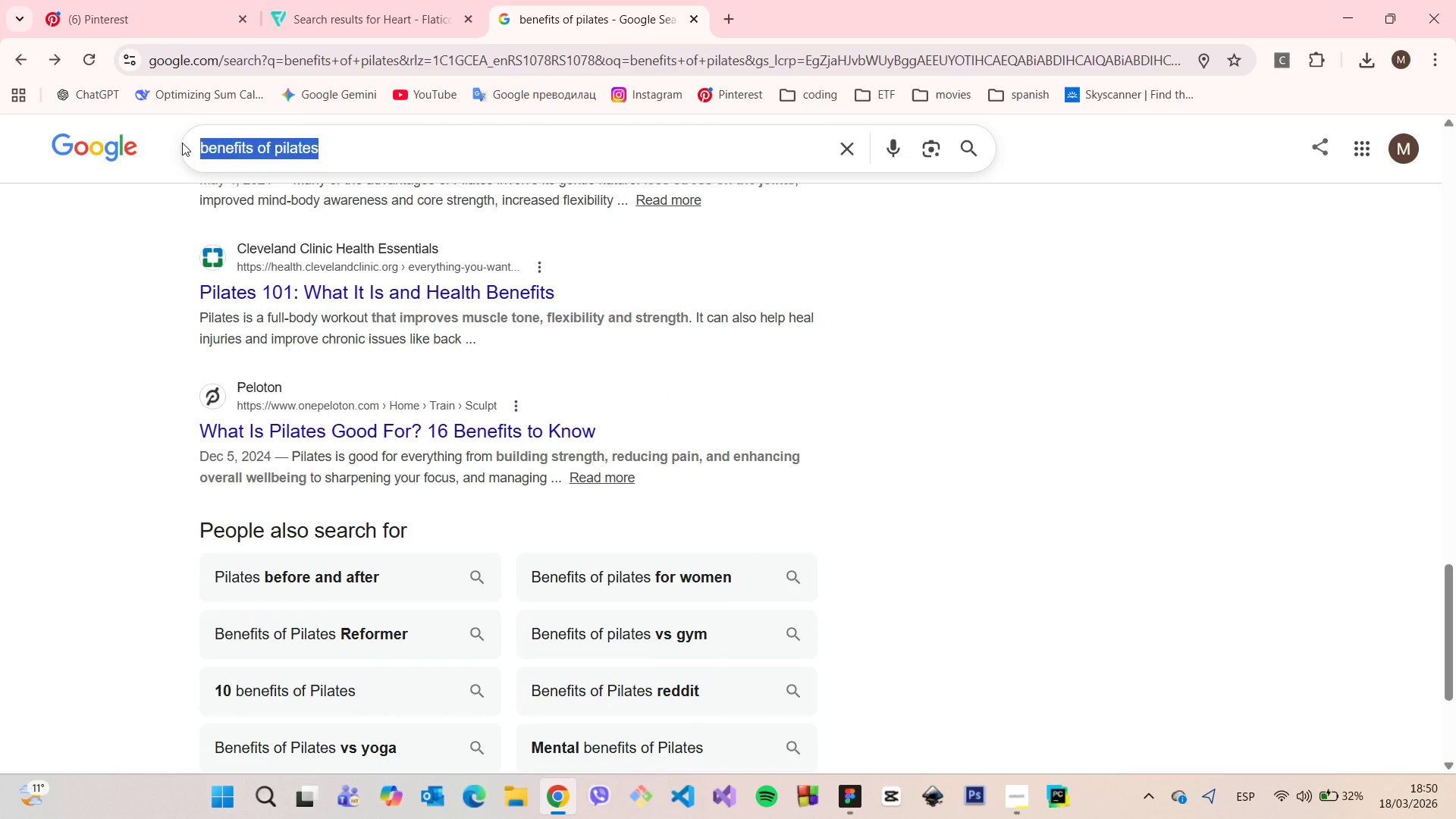 
type(aerial pilates)
 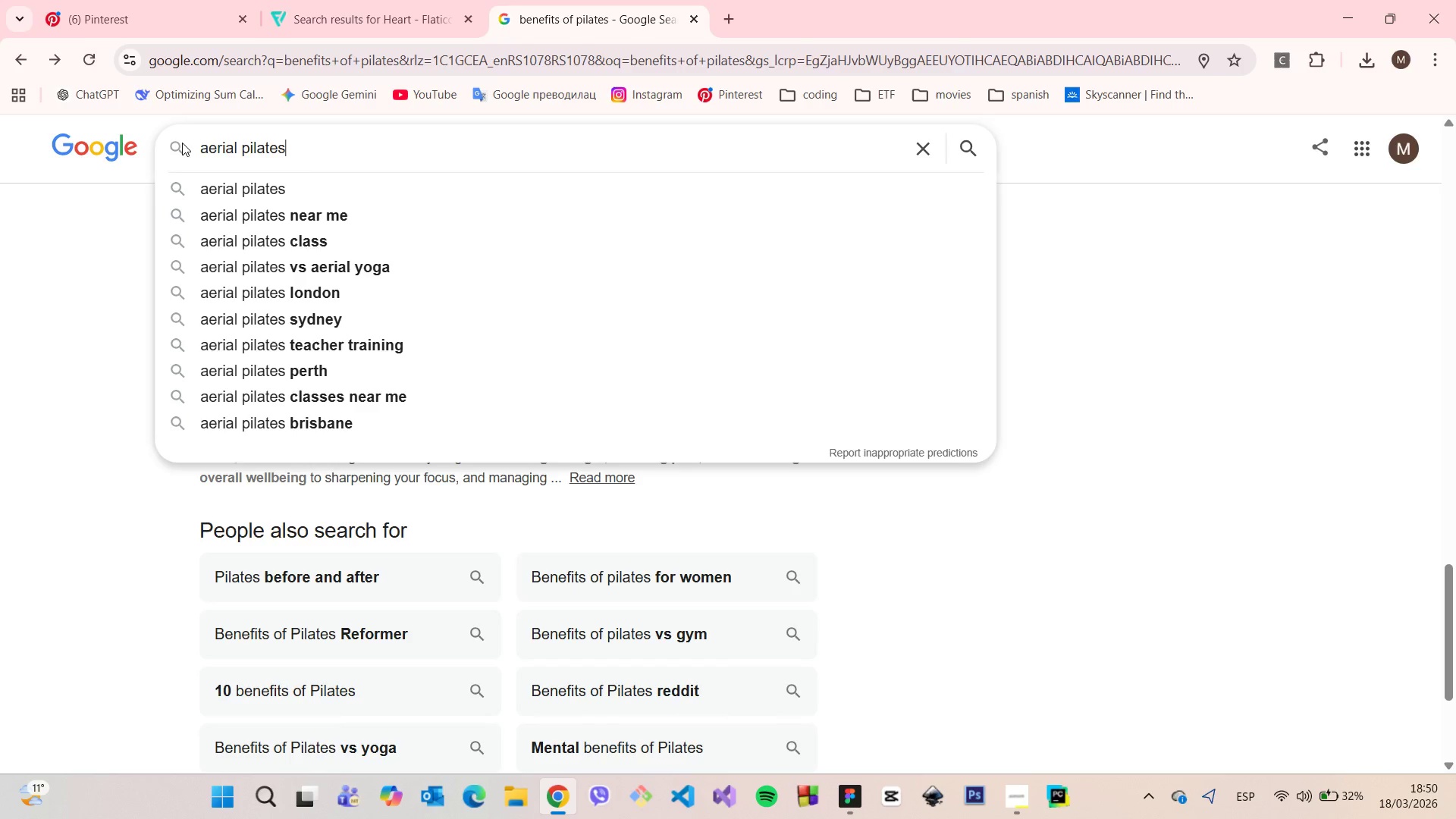 
key(Enter)
 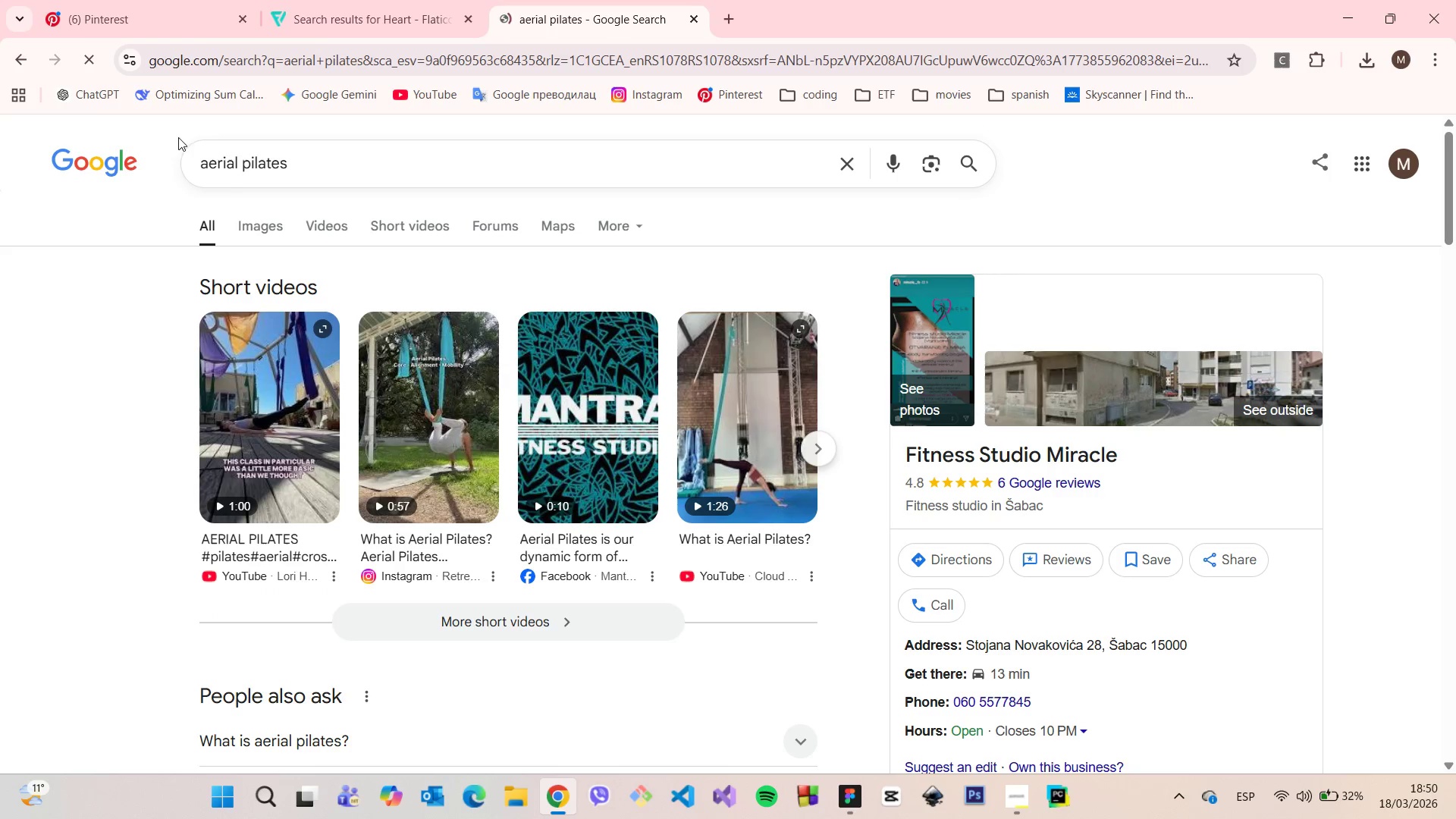 
scroll: coordinate [327, 262], scroll_direction: down, amount: 4.0
 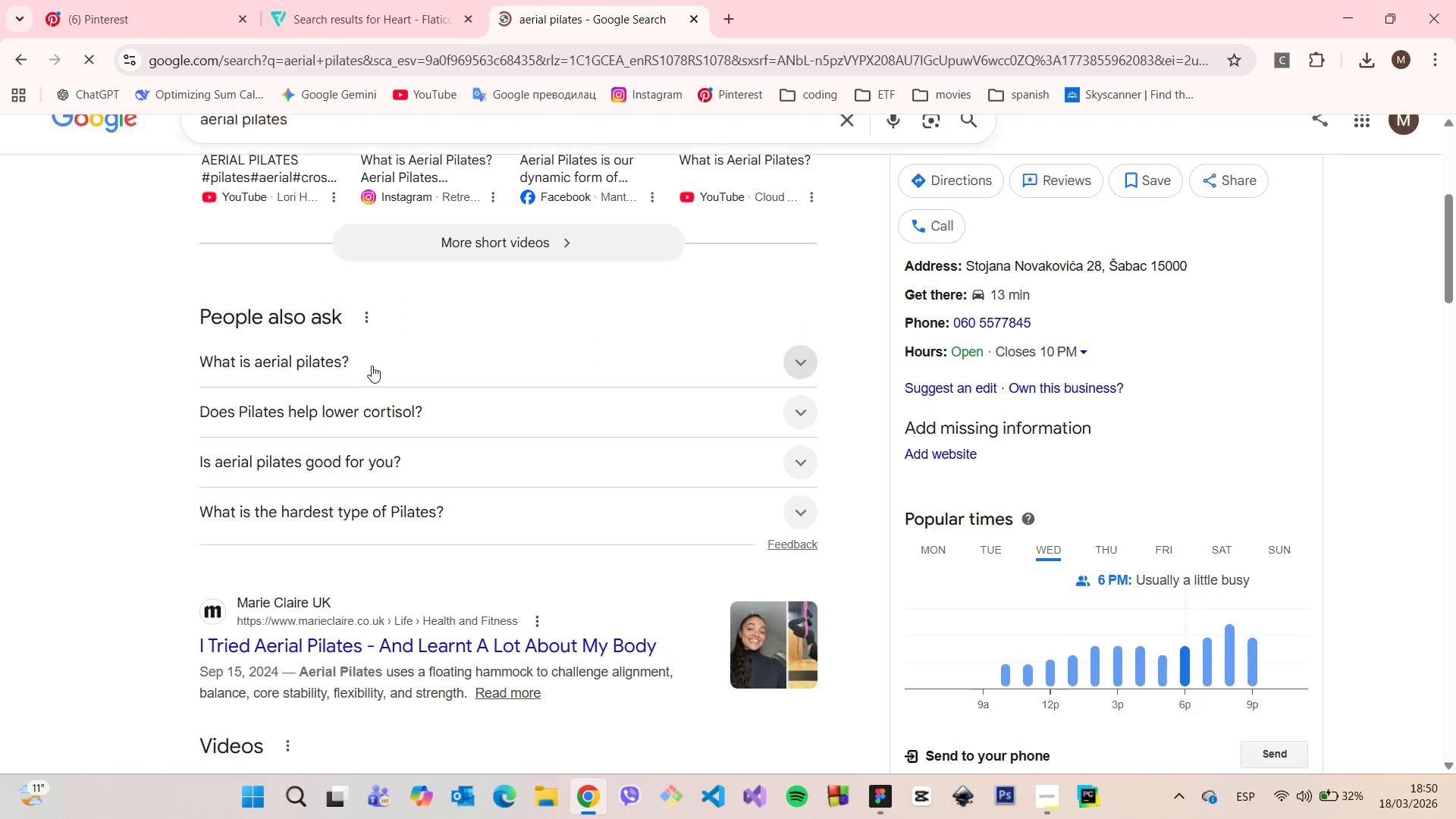 
left_click([372, 363])
 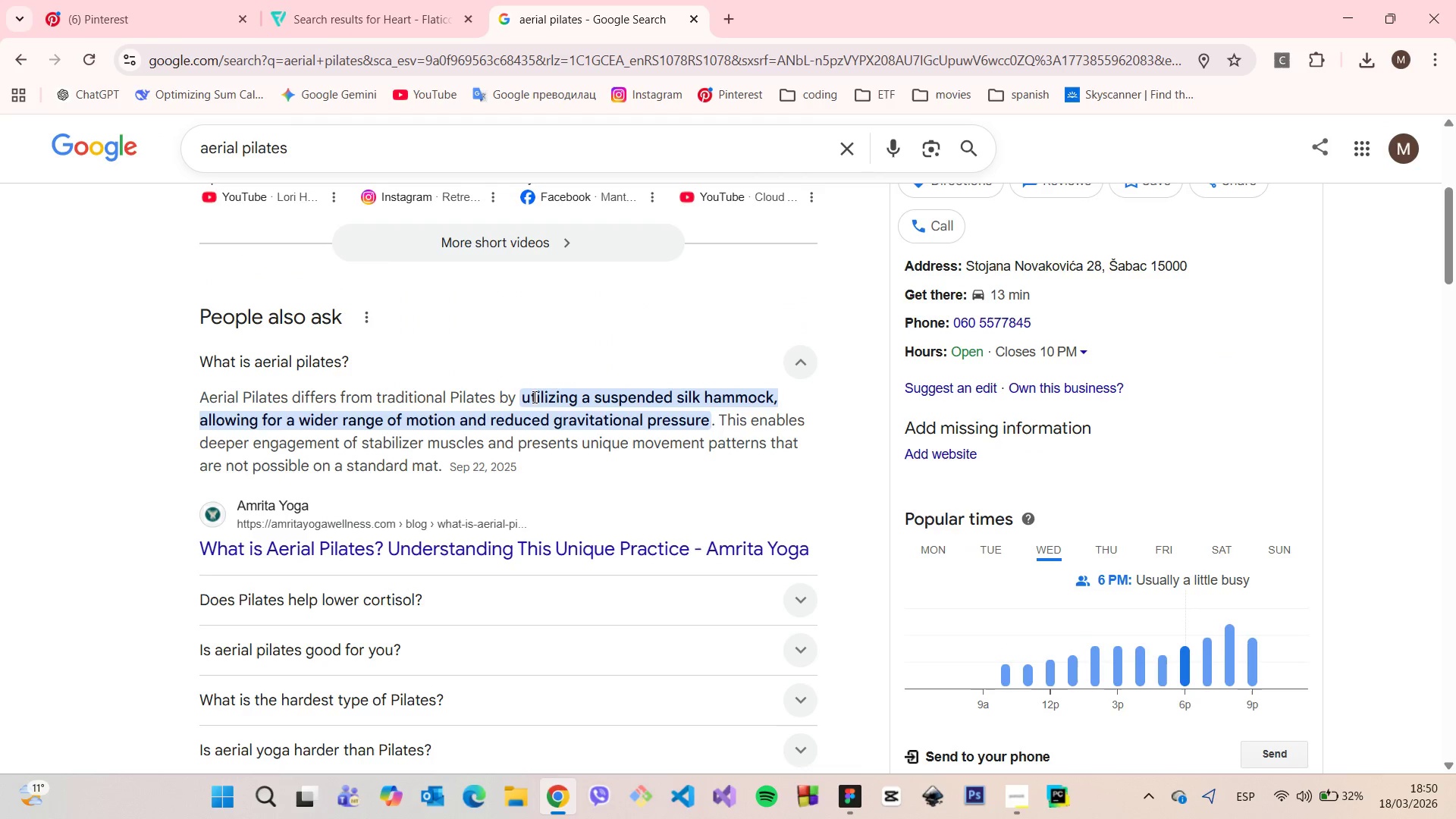 
wait(8.19)
 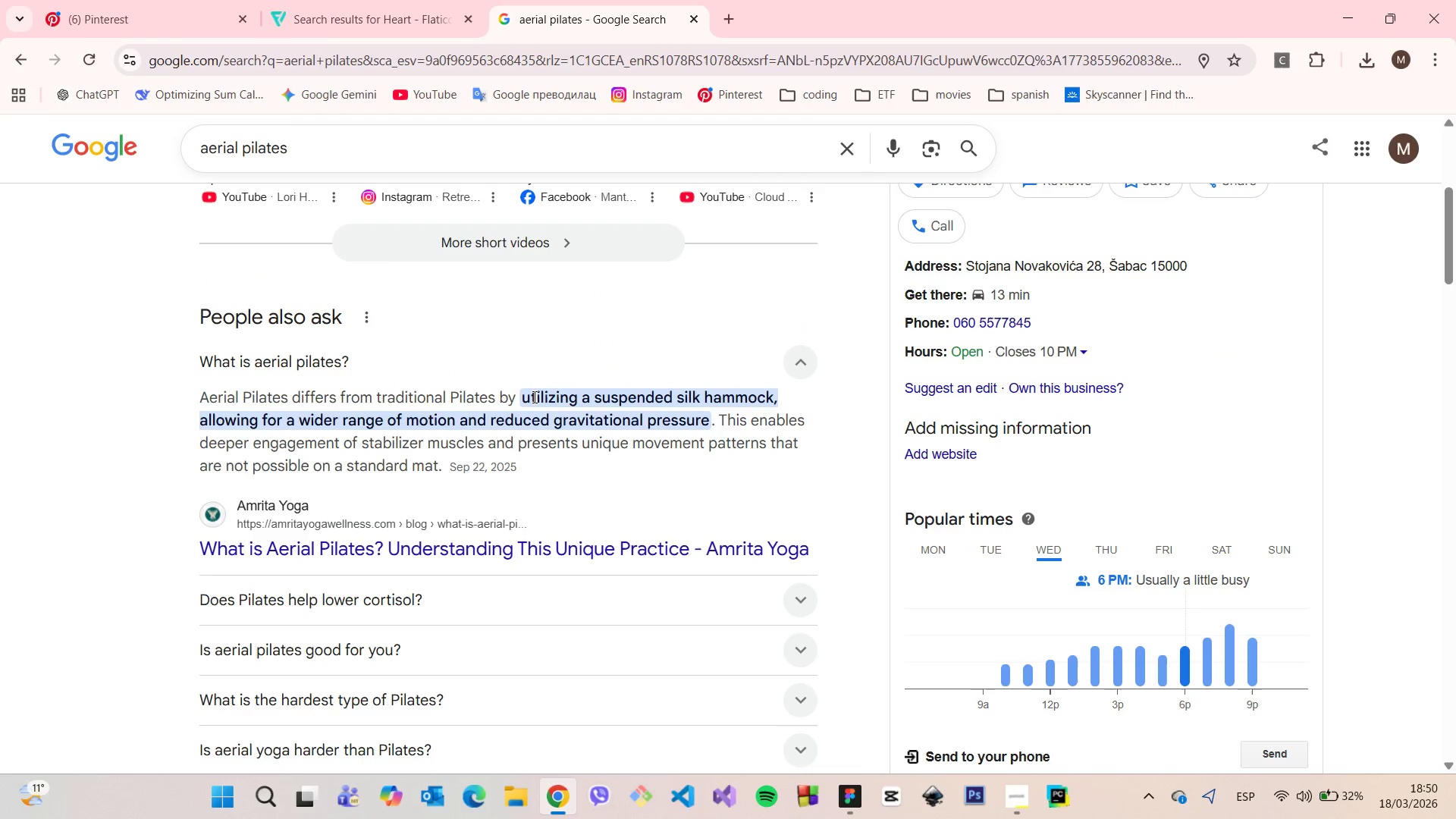 
scroll: coordinate [651, 454], scroll_direction: down, amount: 3.0
 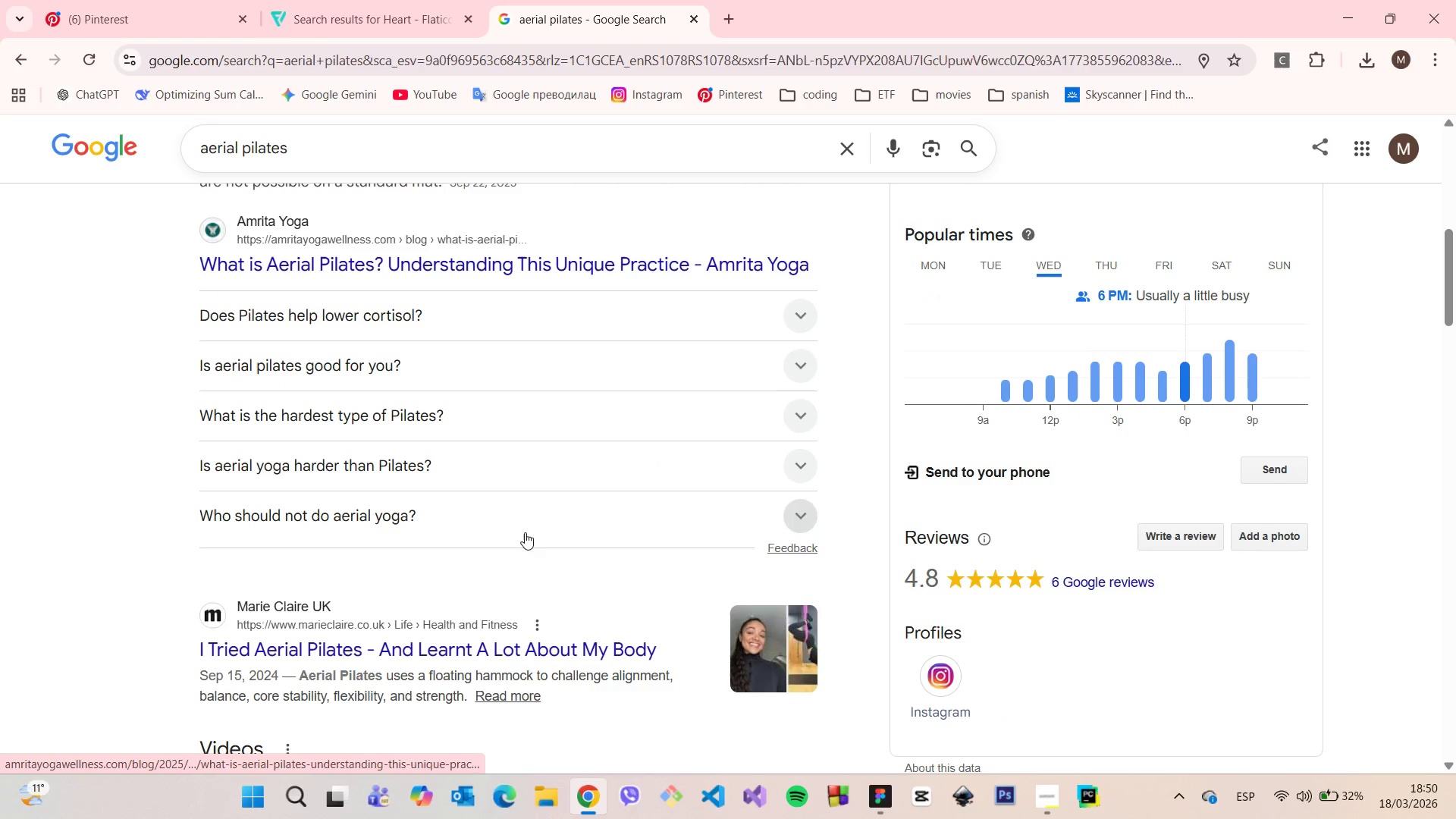 
left_click([513, 268])
 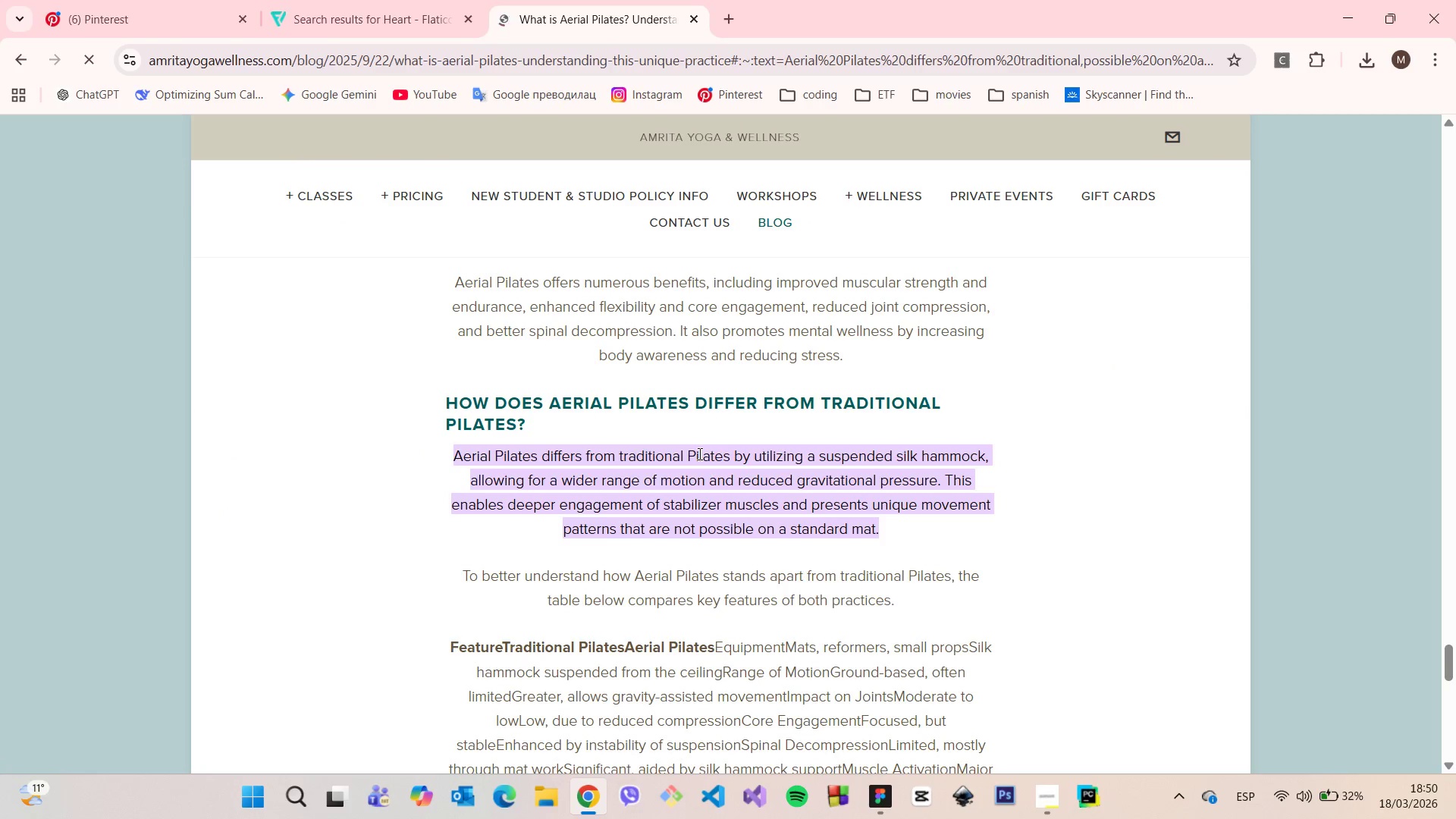 
wait(5.11)
 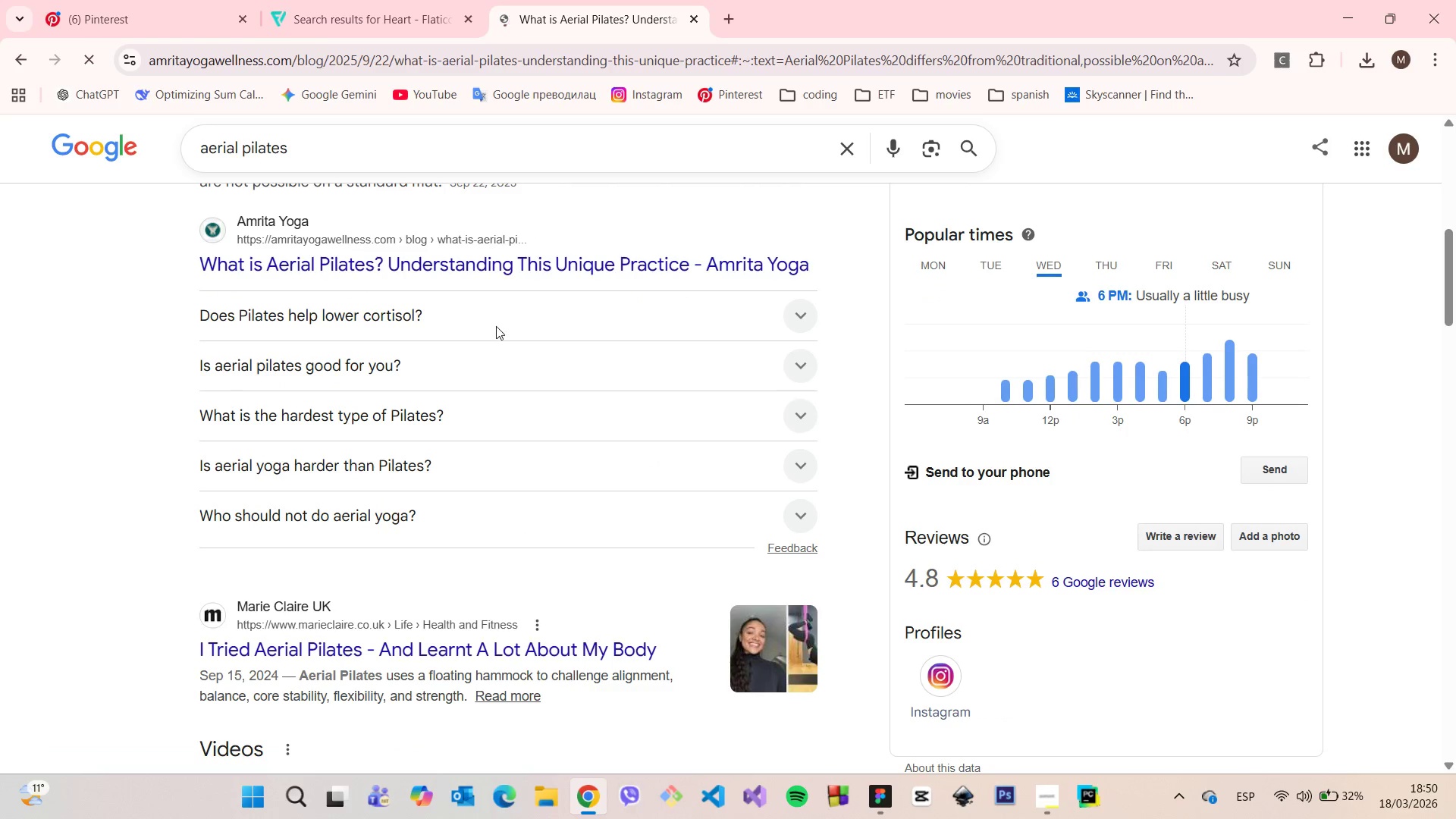 
scroll: coordinate [701, 448], scroll_direction: up, amount: 2.0
 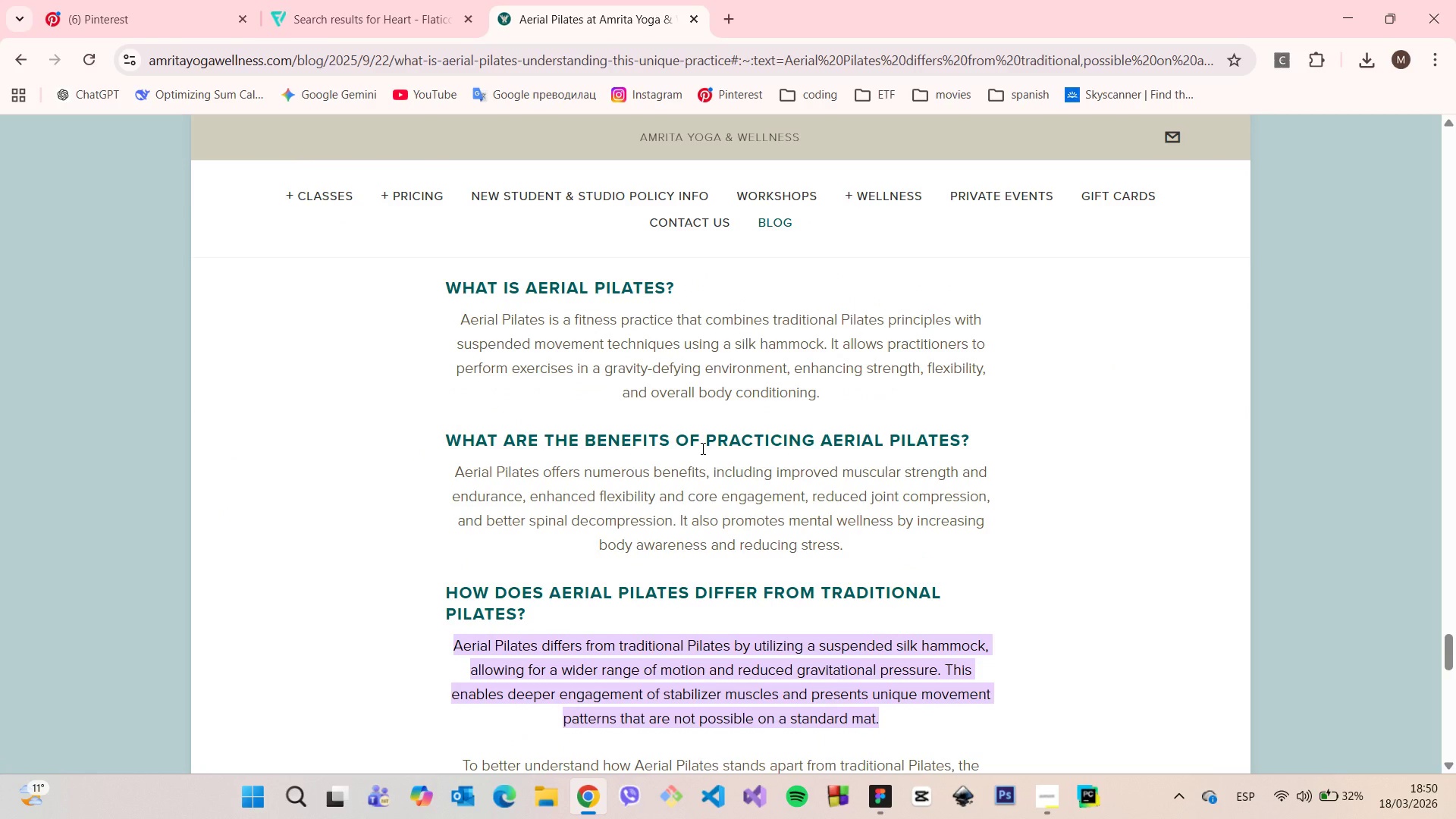 
wait(5.87)
 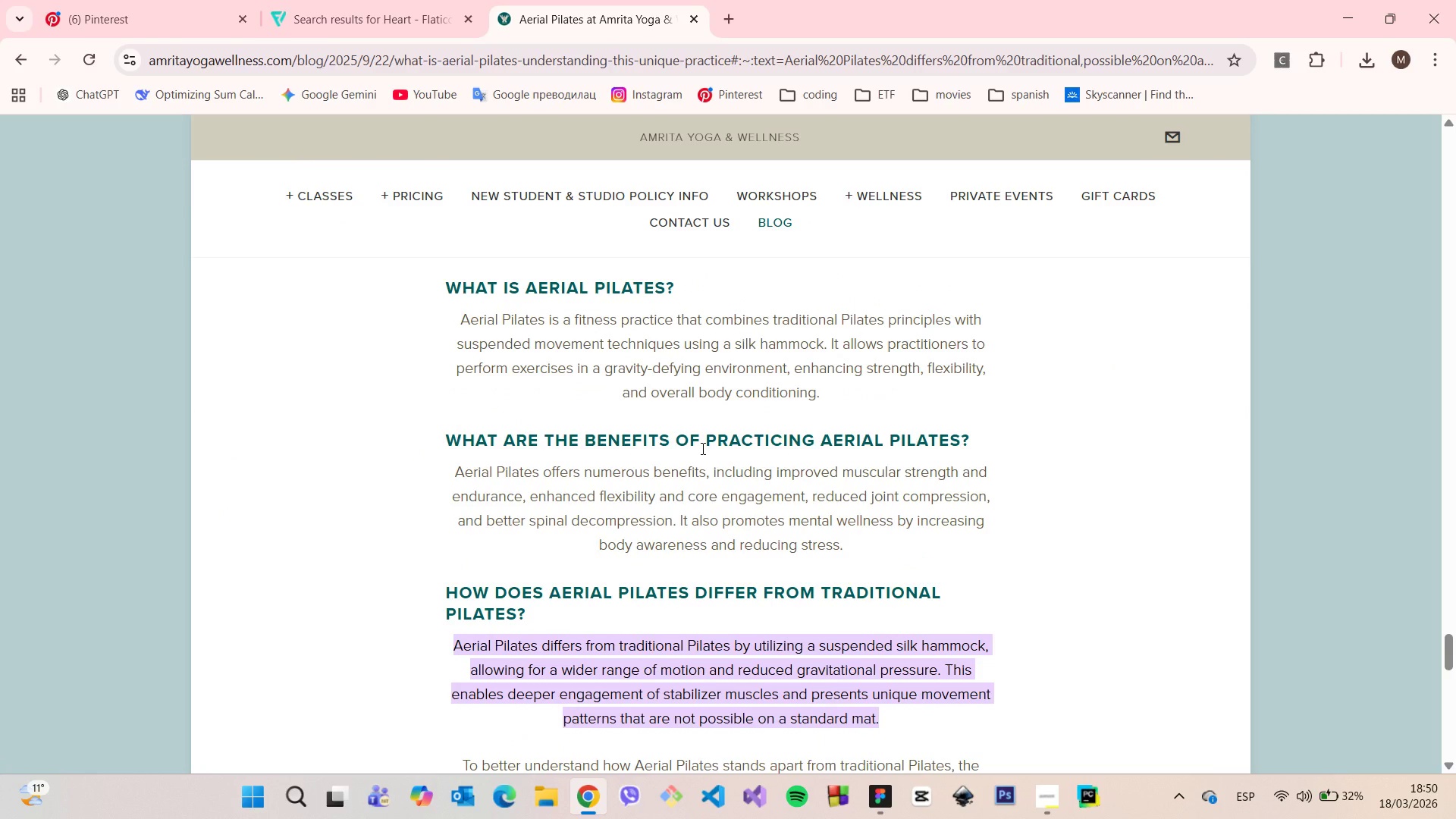 
scroll: coordinate [699, 448], scroll_direction: down, amount: 7.0
 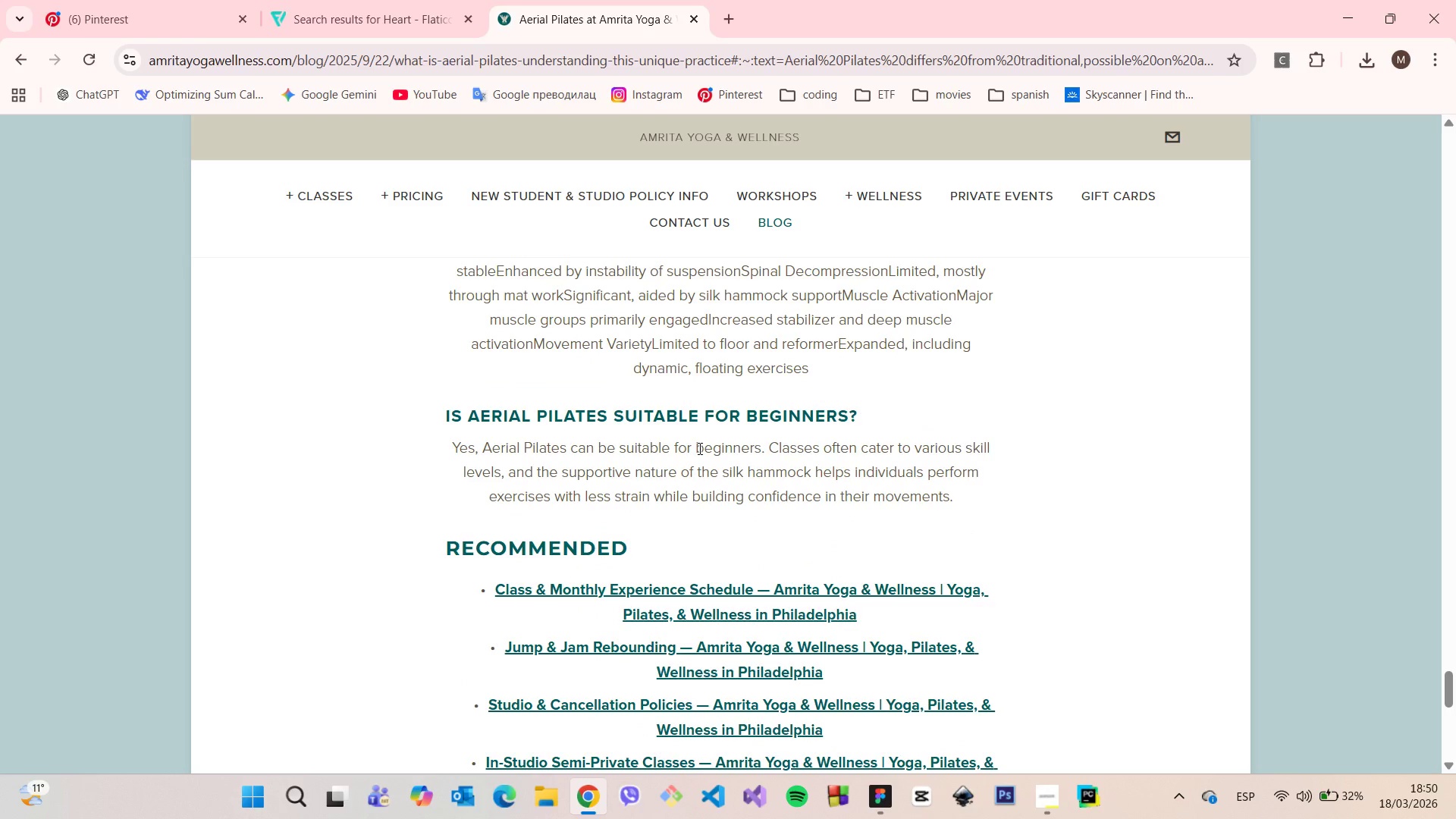 
scroll: coordinate [507, 484], scroll_direction: up, amount: 6.0
 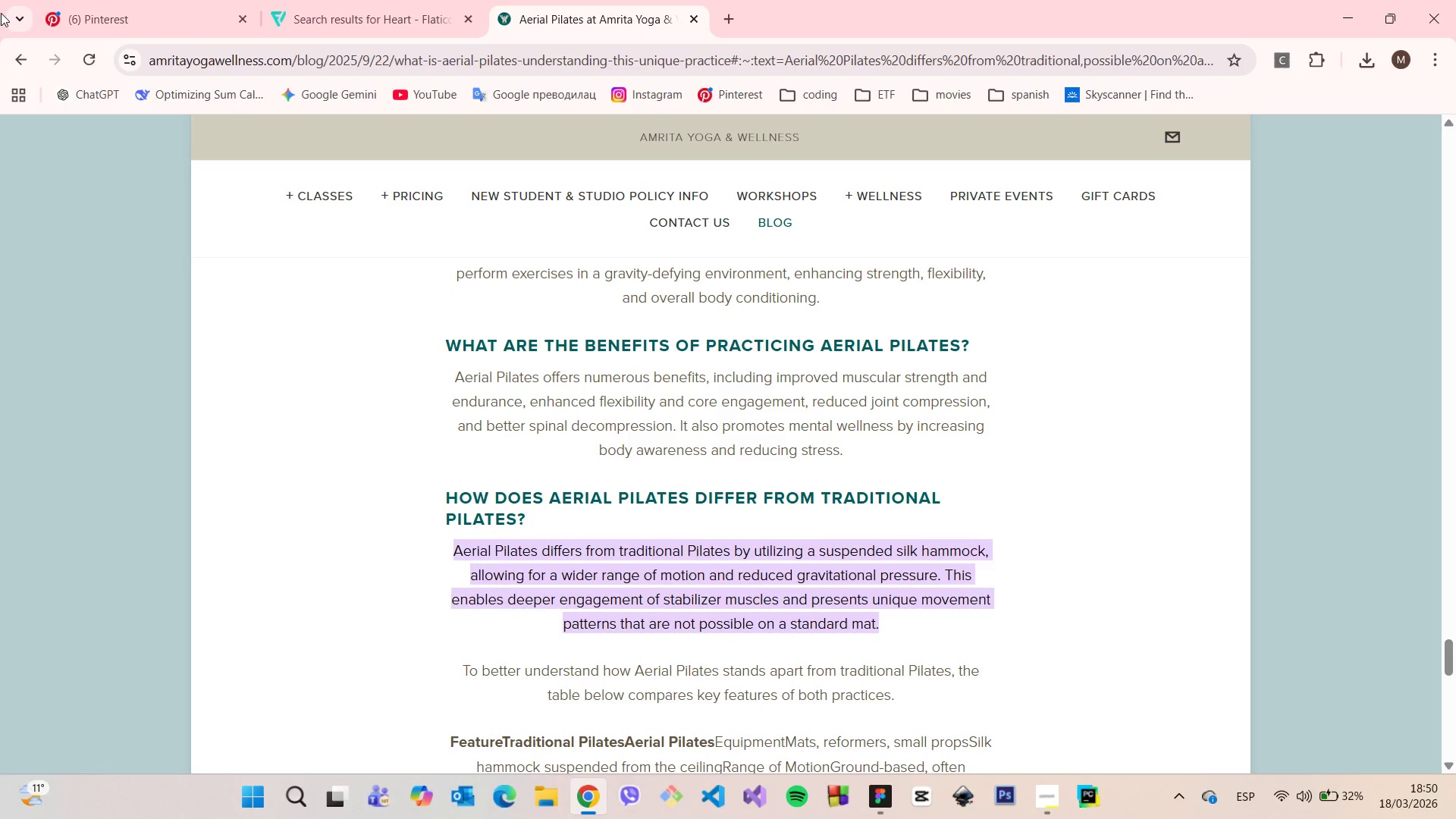 
left_click([2, 52])
 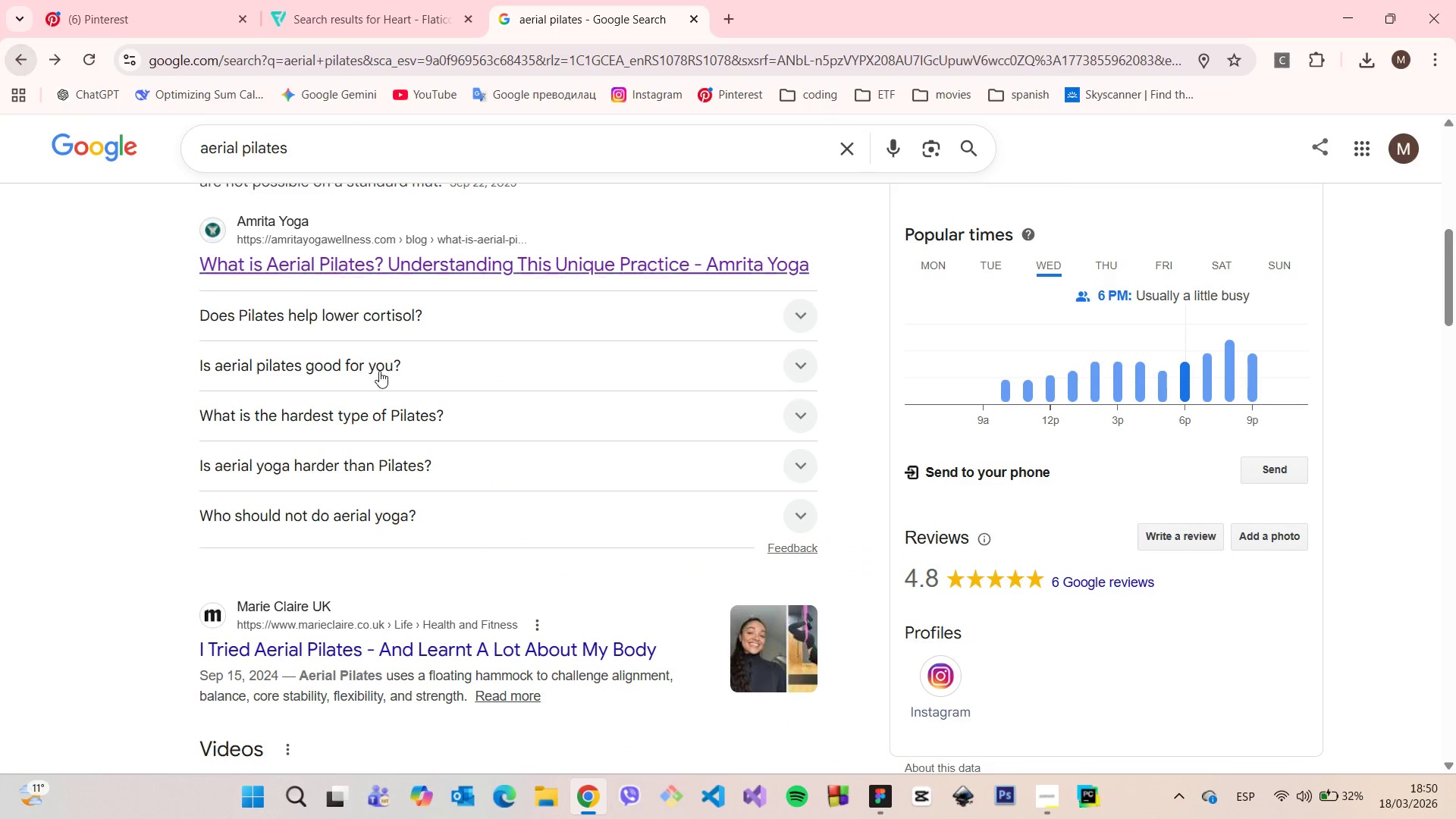 
scroll: coordinate [426, 391], scroll_direction: down, amount: 16.0
 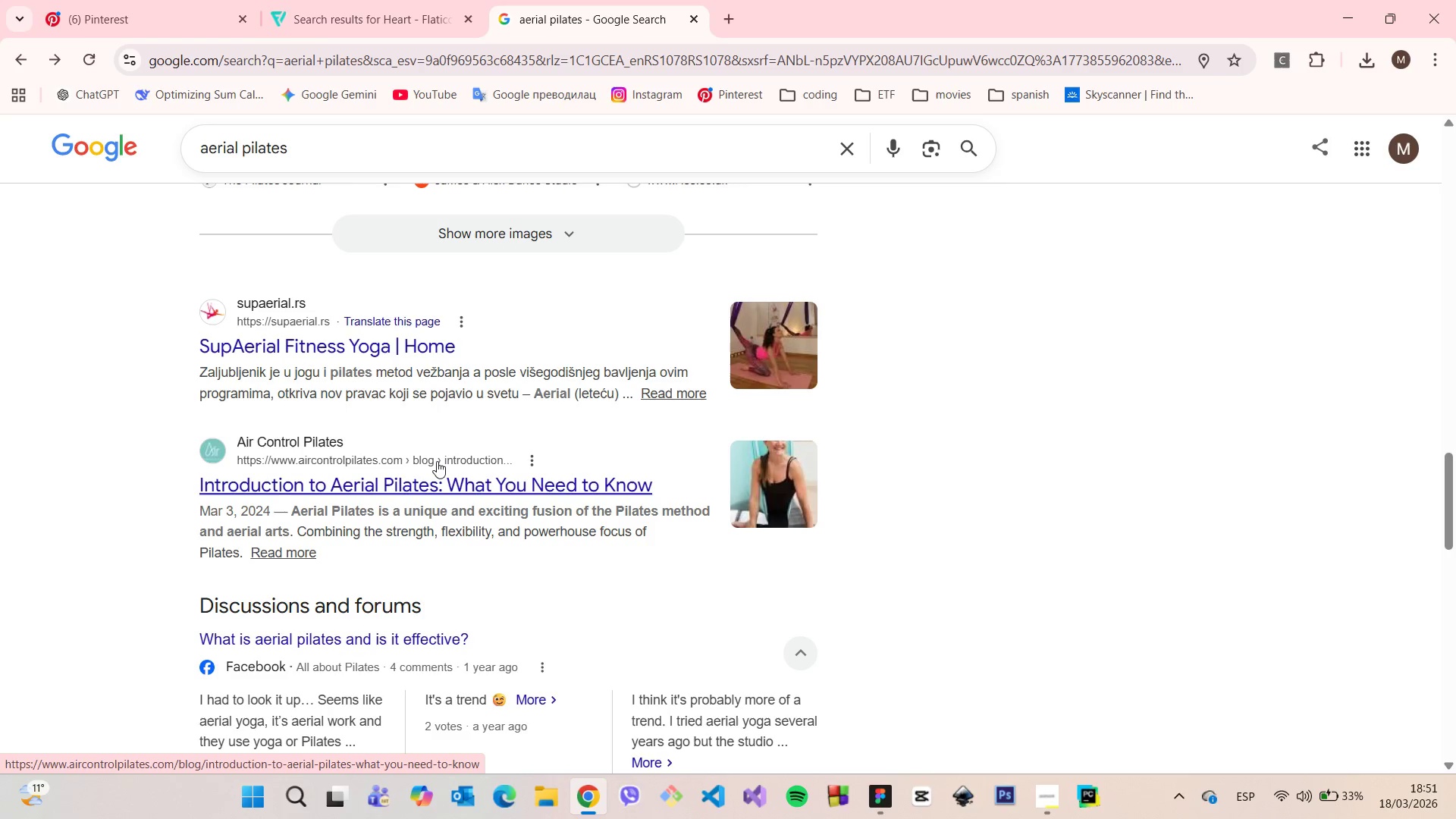 
left_click([437, 461])
 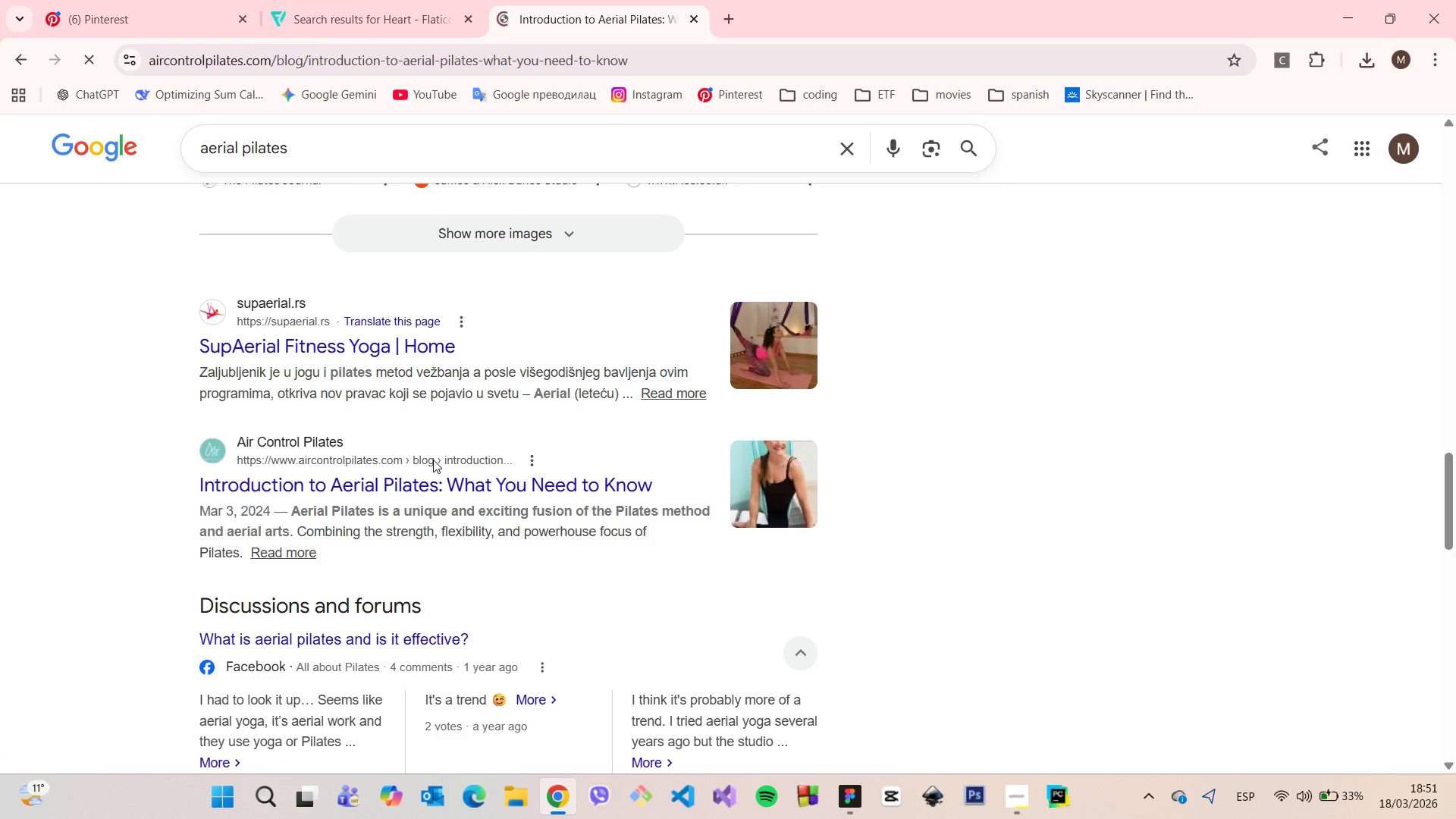 
left_click([855, 799])
 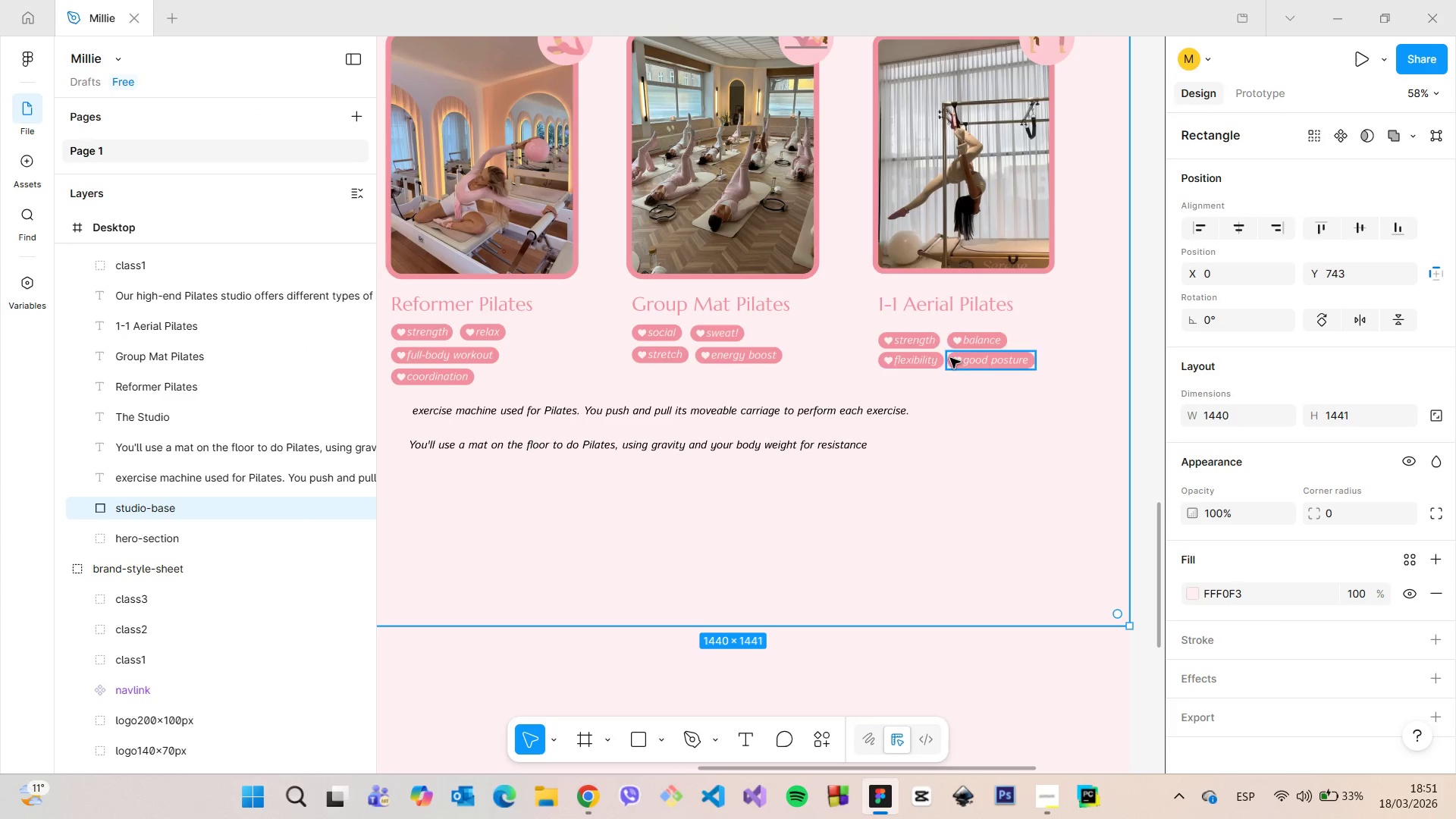 
left_click([920, 357])
 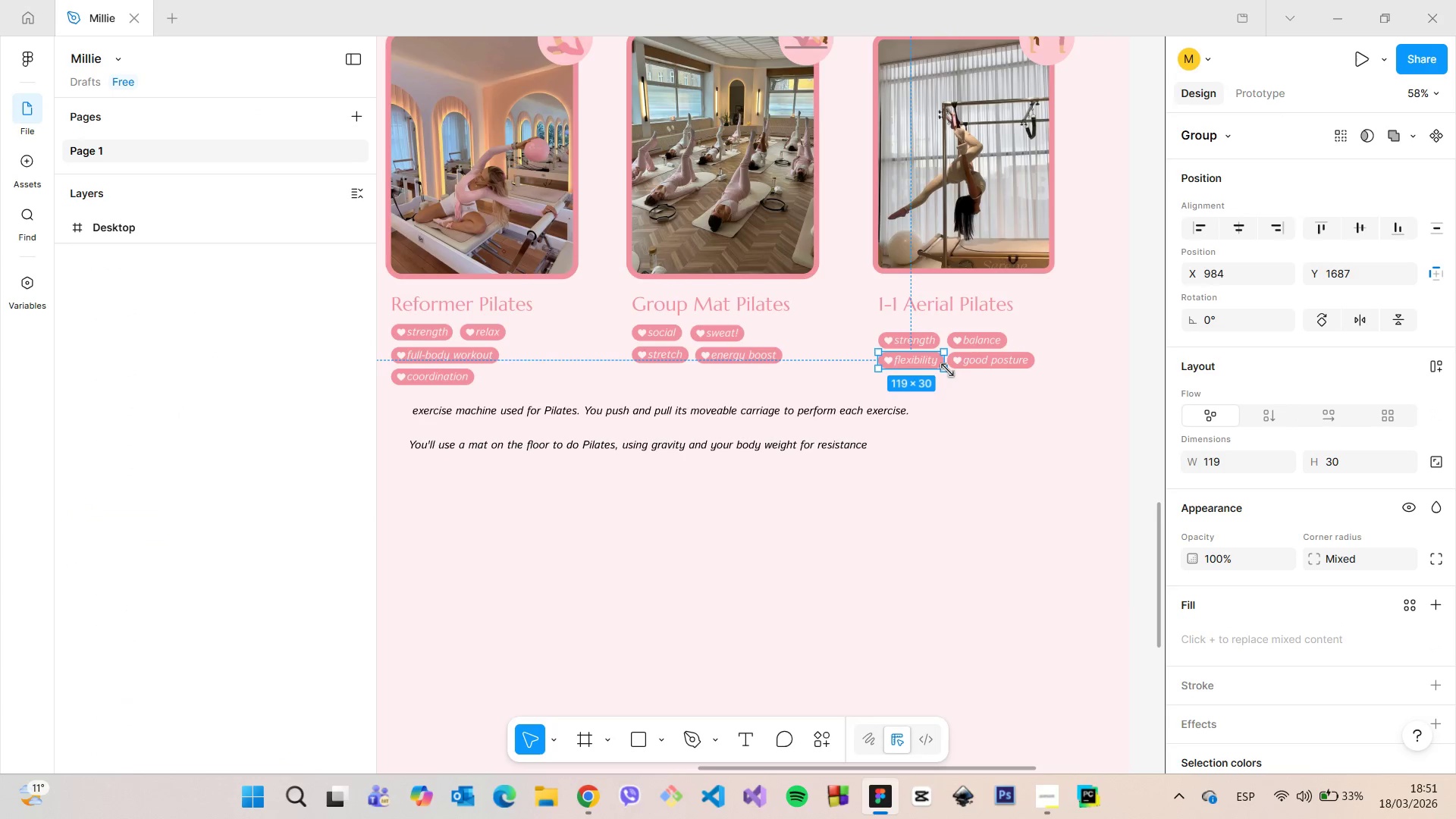 
scroll: coordinate [947, 370], scroll_direction: up, amount: 6.0
 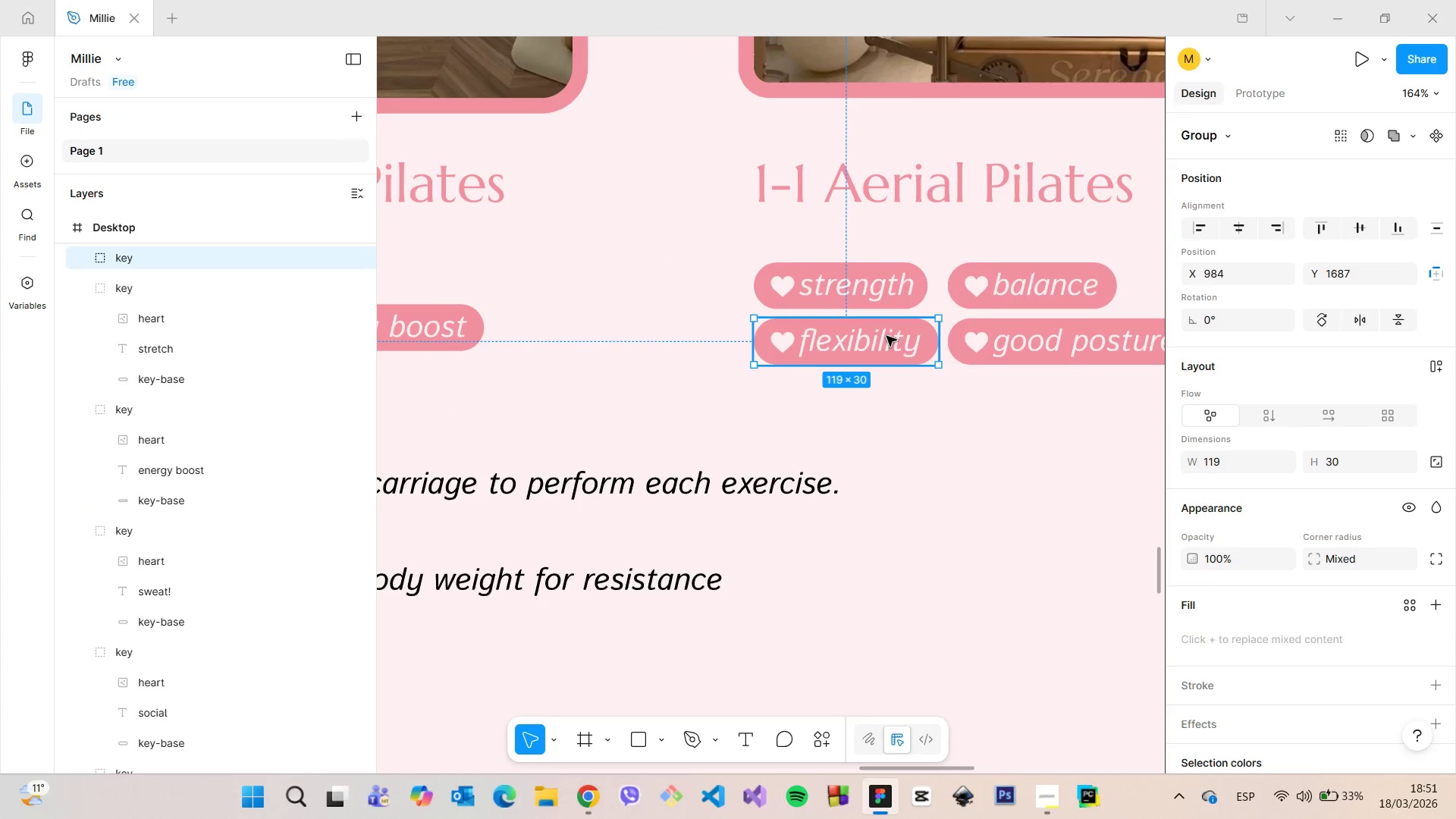 
left_click_drag(start_coordinate=[886, 340], to_coordinate=[880, 397])
 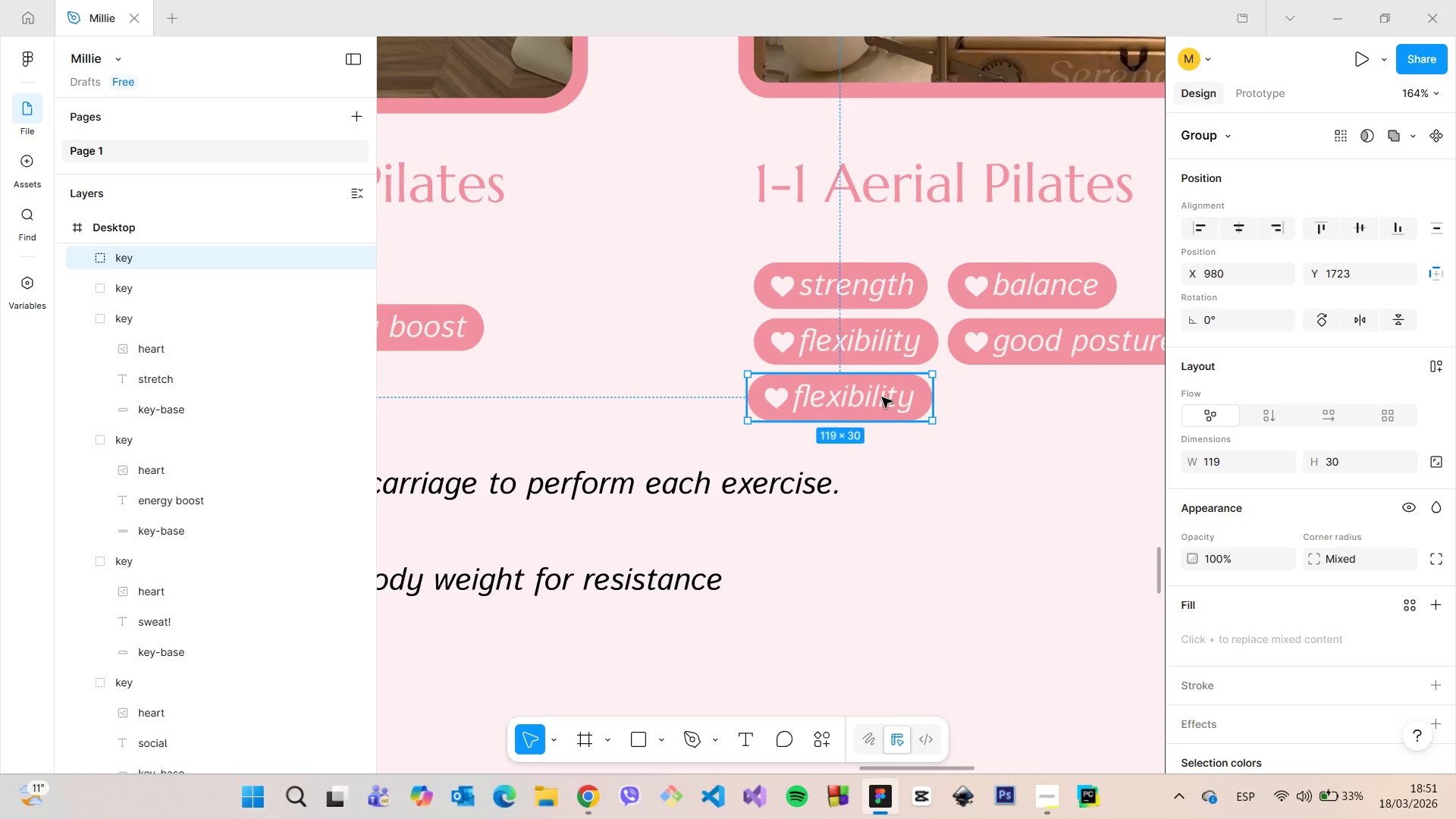 
hold_key(key=AltLeft, duration=1.2)
 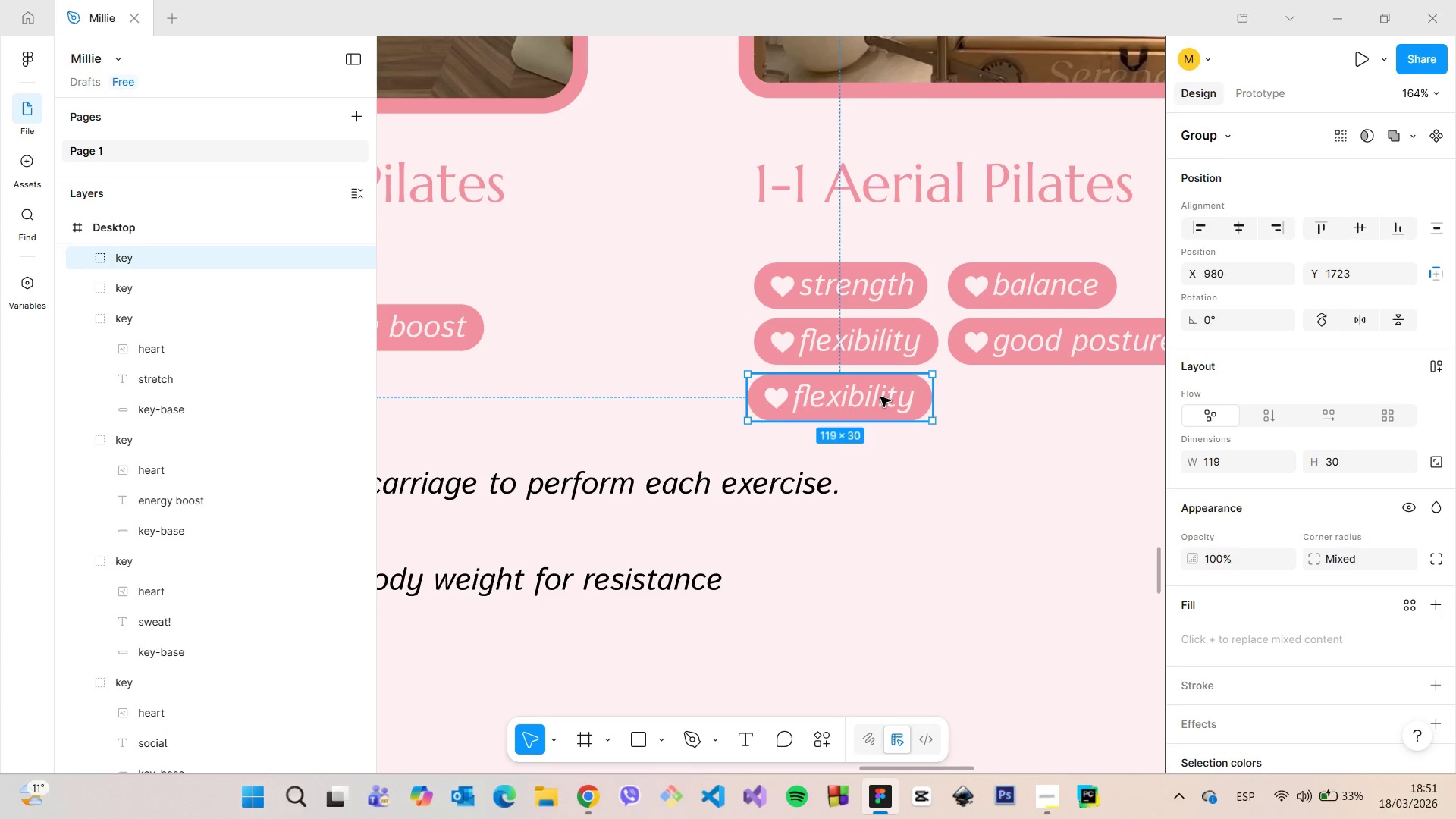 
double_click([880, 397])
 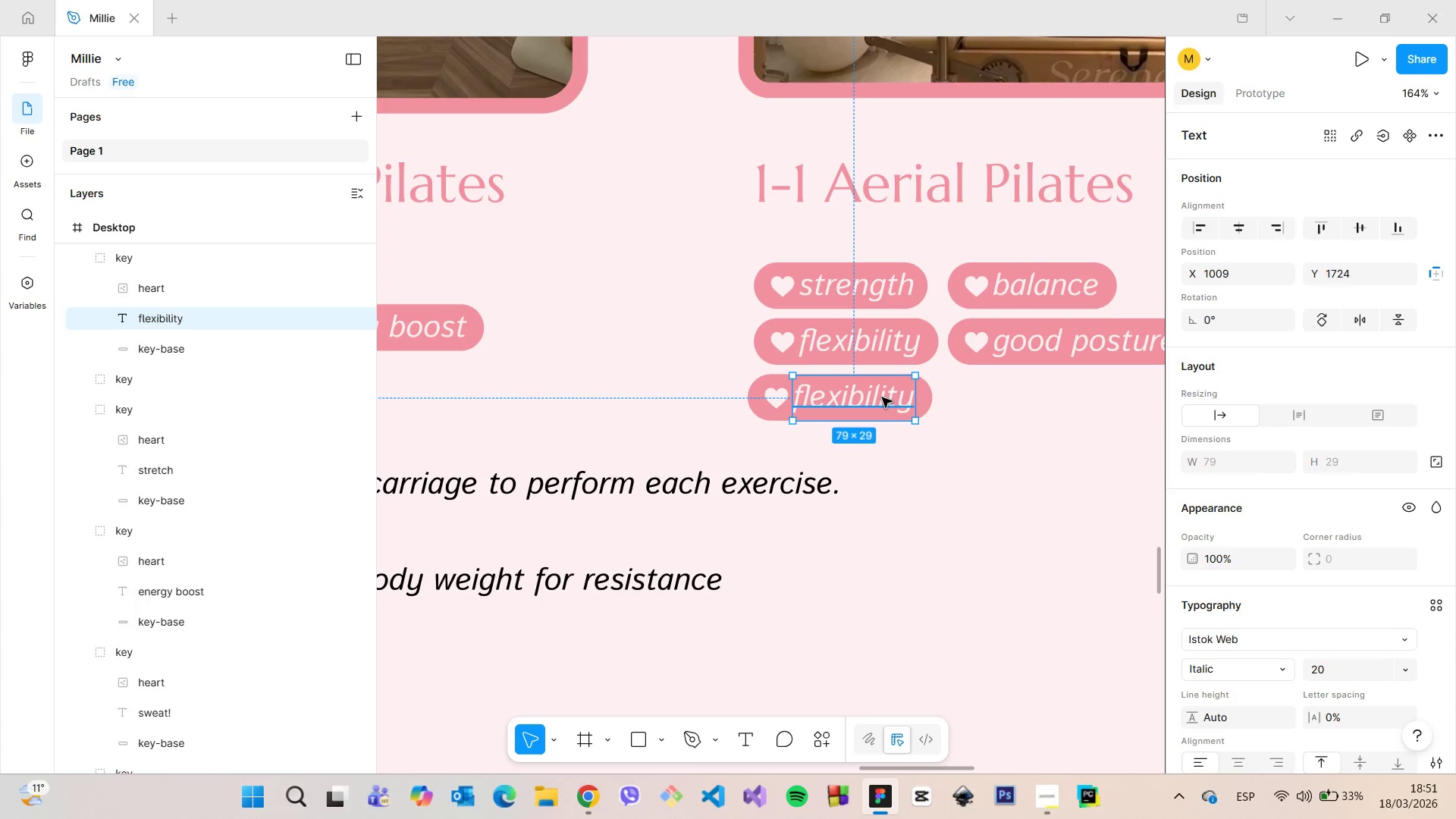 
double_click([882, 397])
 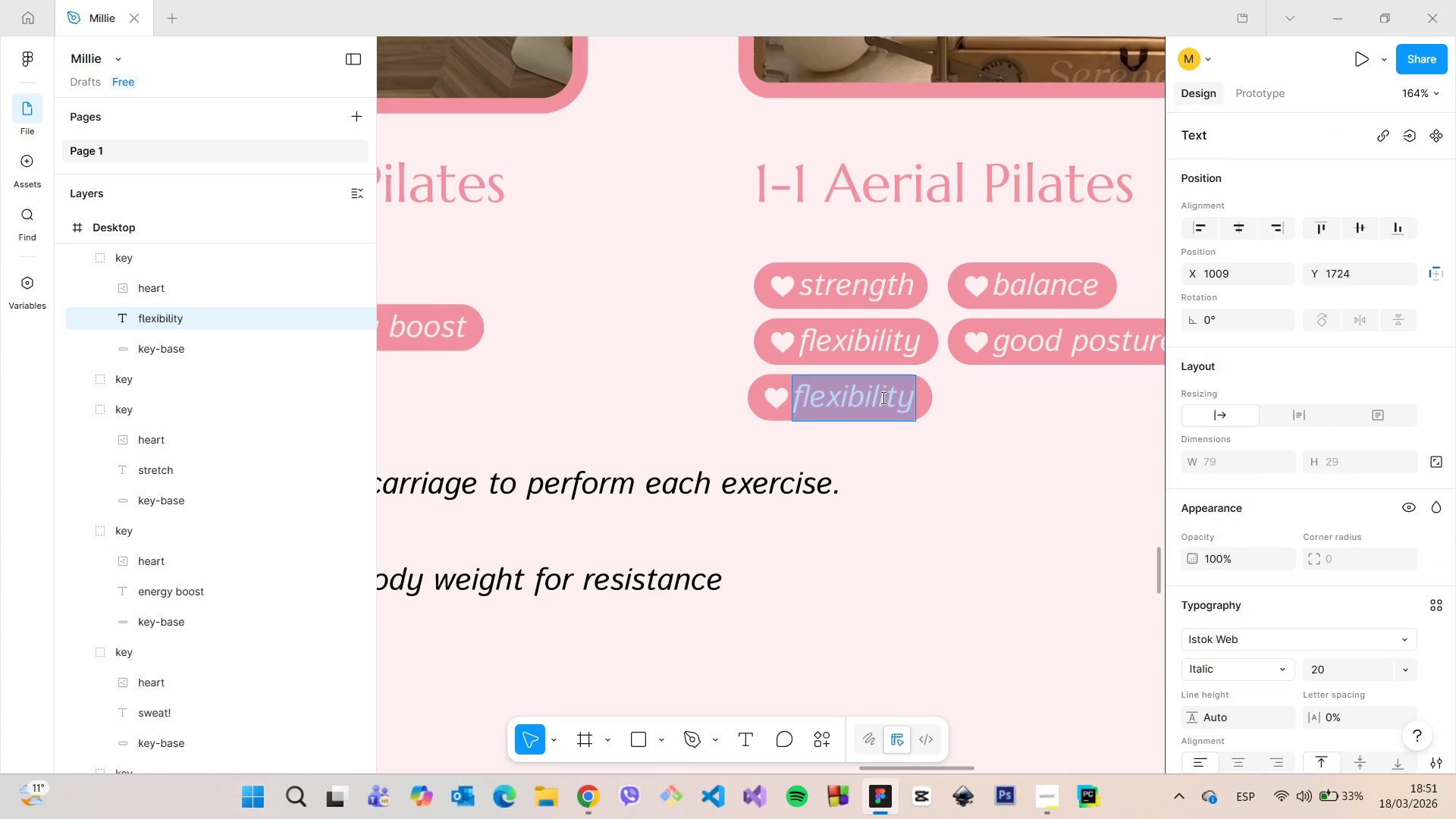 
type(fun)
 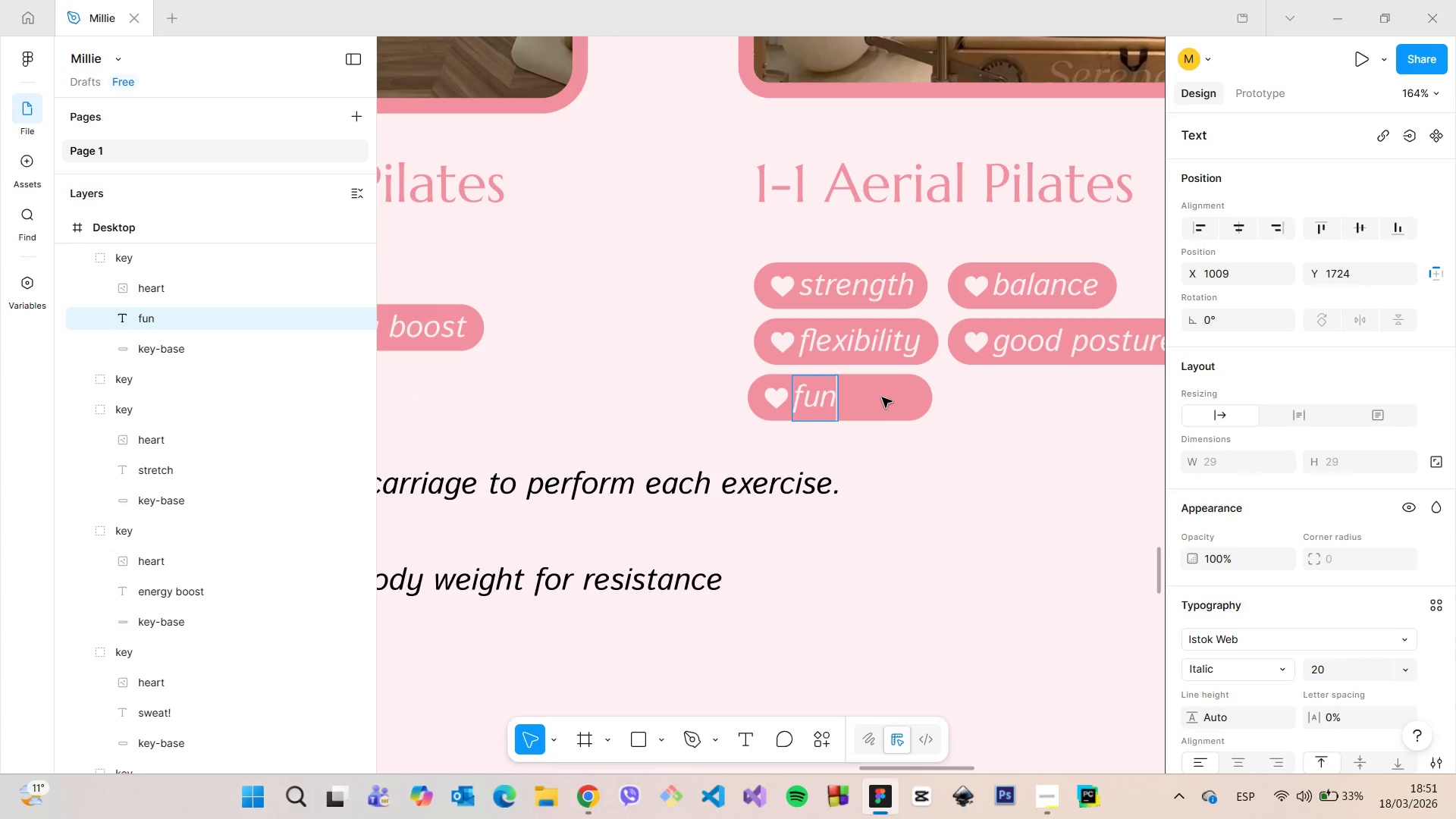 
left_click([886, 410])
 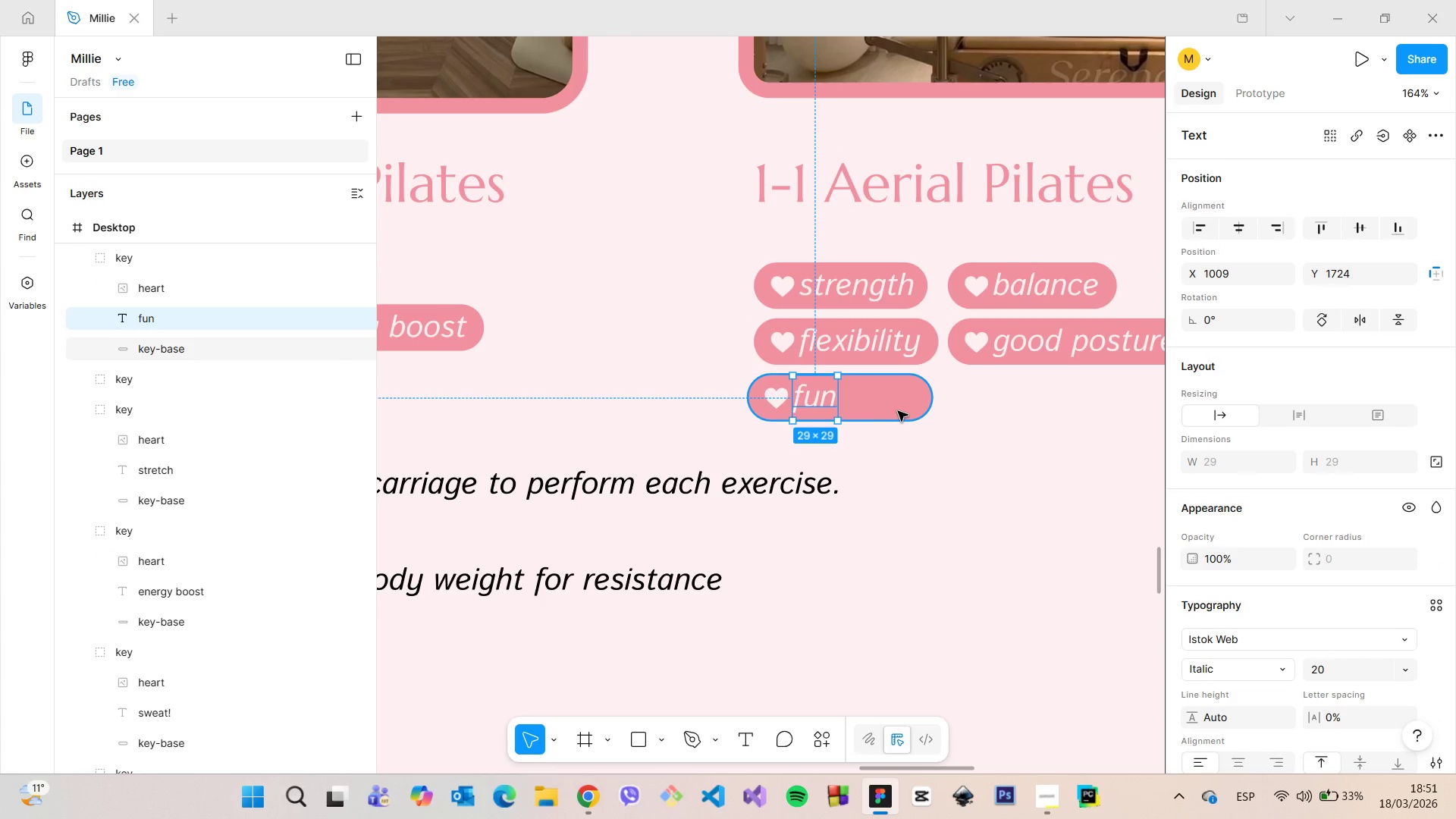 
left_click([898, 411])
 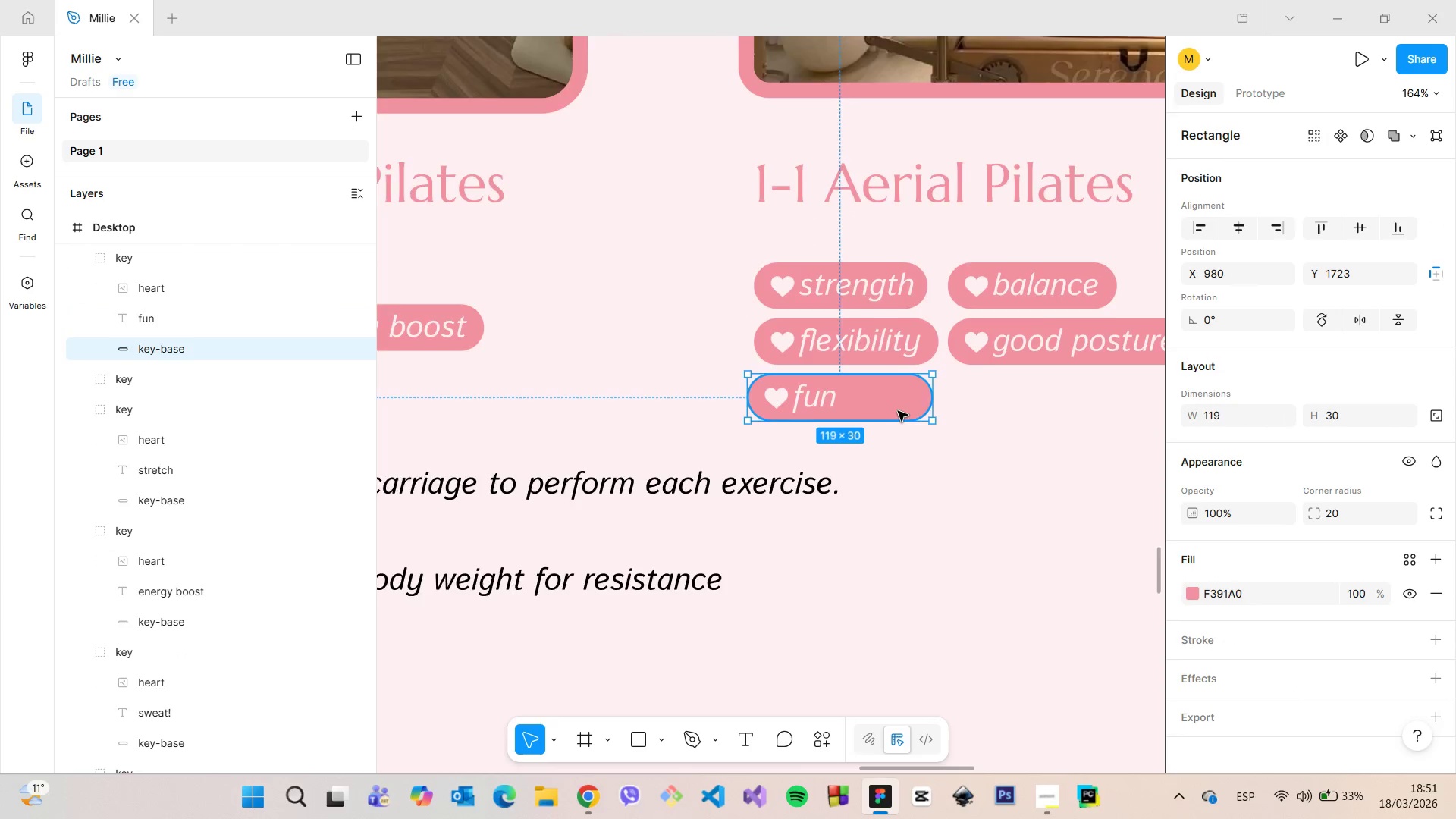 
scroll: coordinate [898, 411], scroll_direction: up, amount: 5.0
 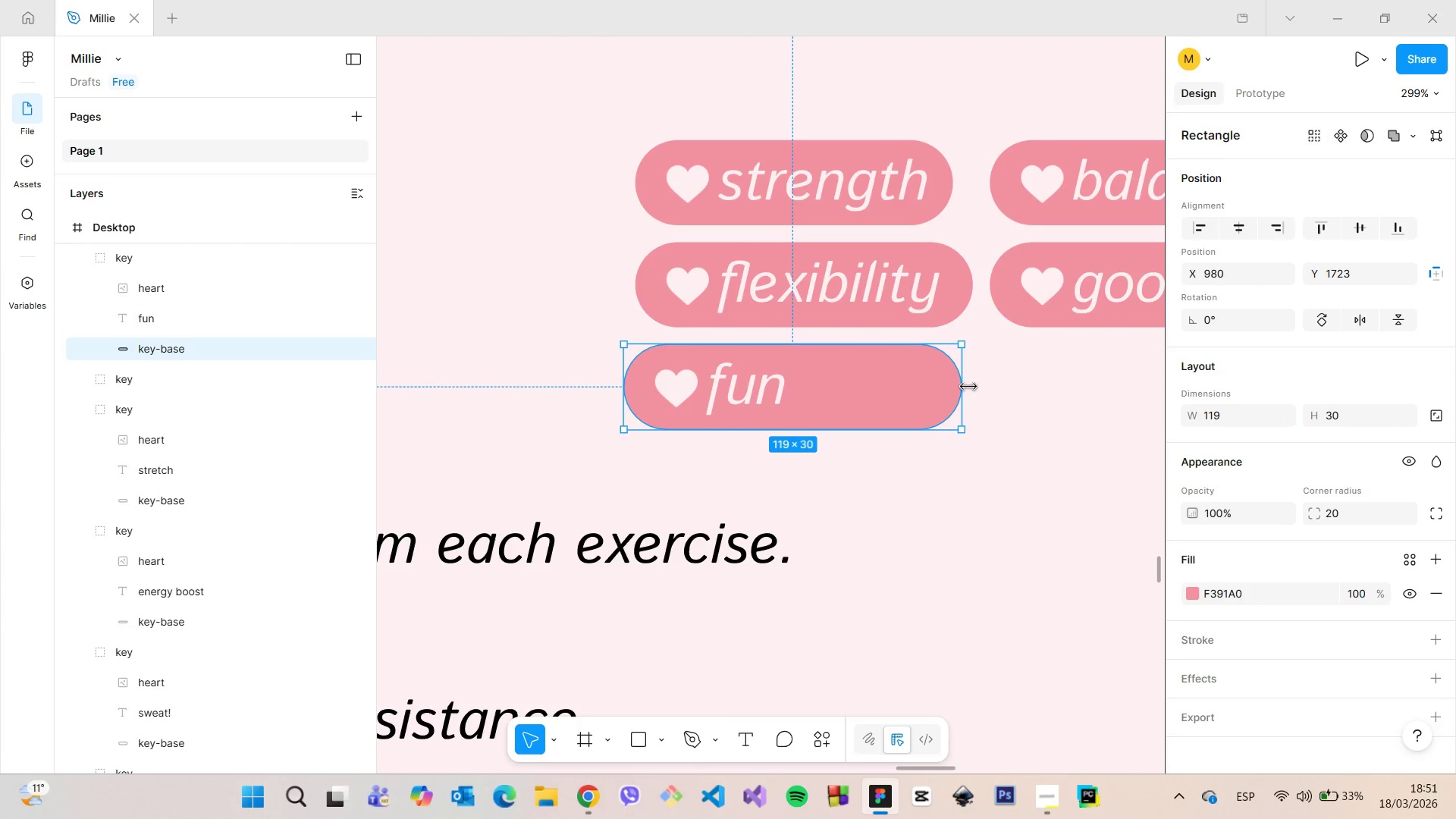 
left_click_drag(start_coordinate=[959, 387], to_coordinate=[827, 382])
 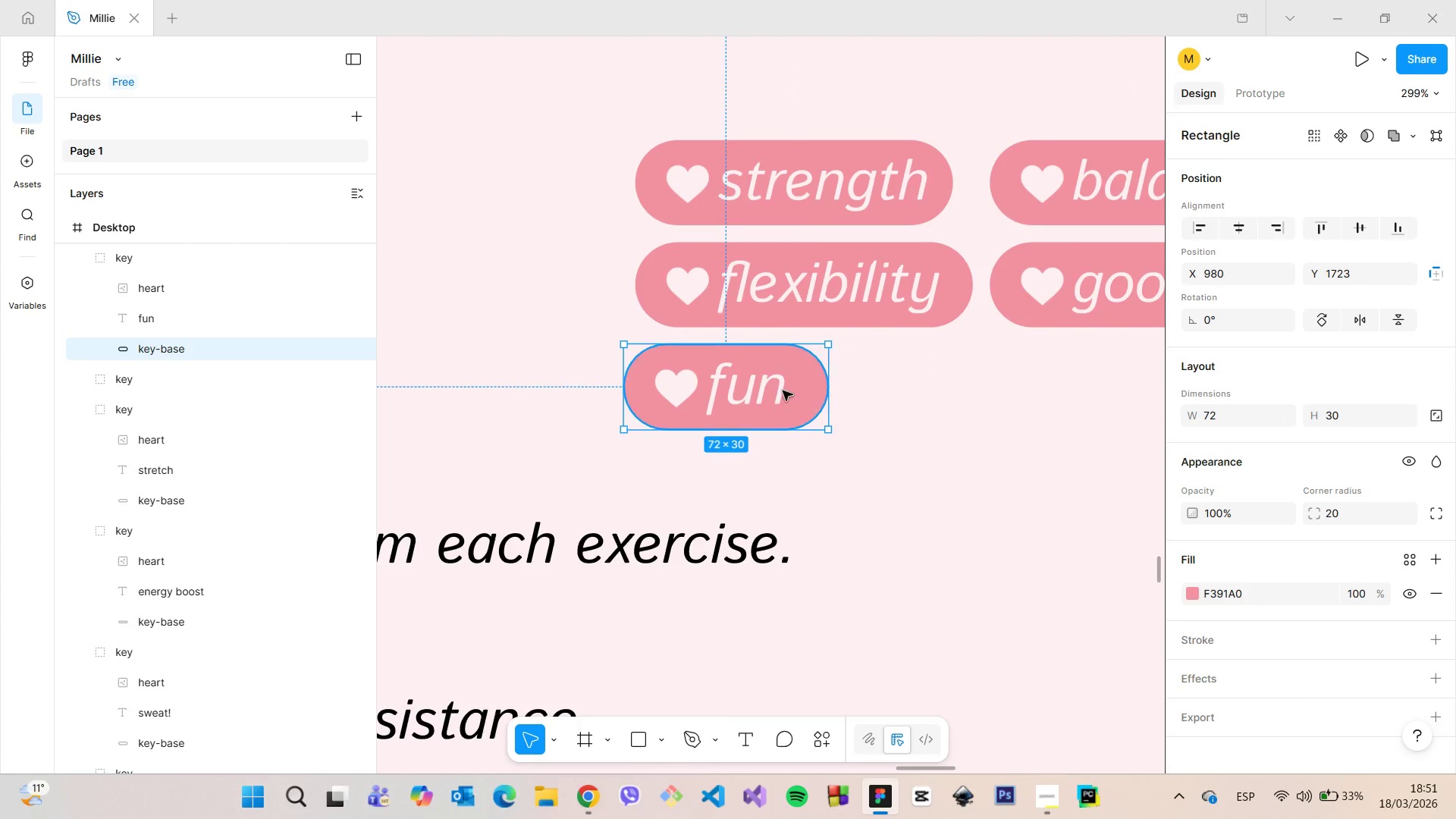 
hold_key(key=AltLeft, duration=0.66)
 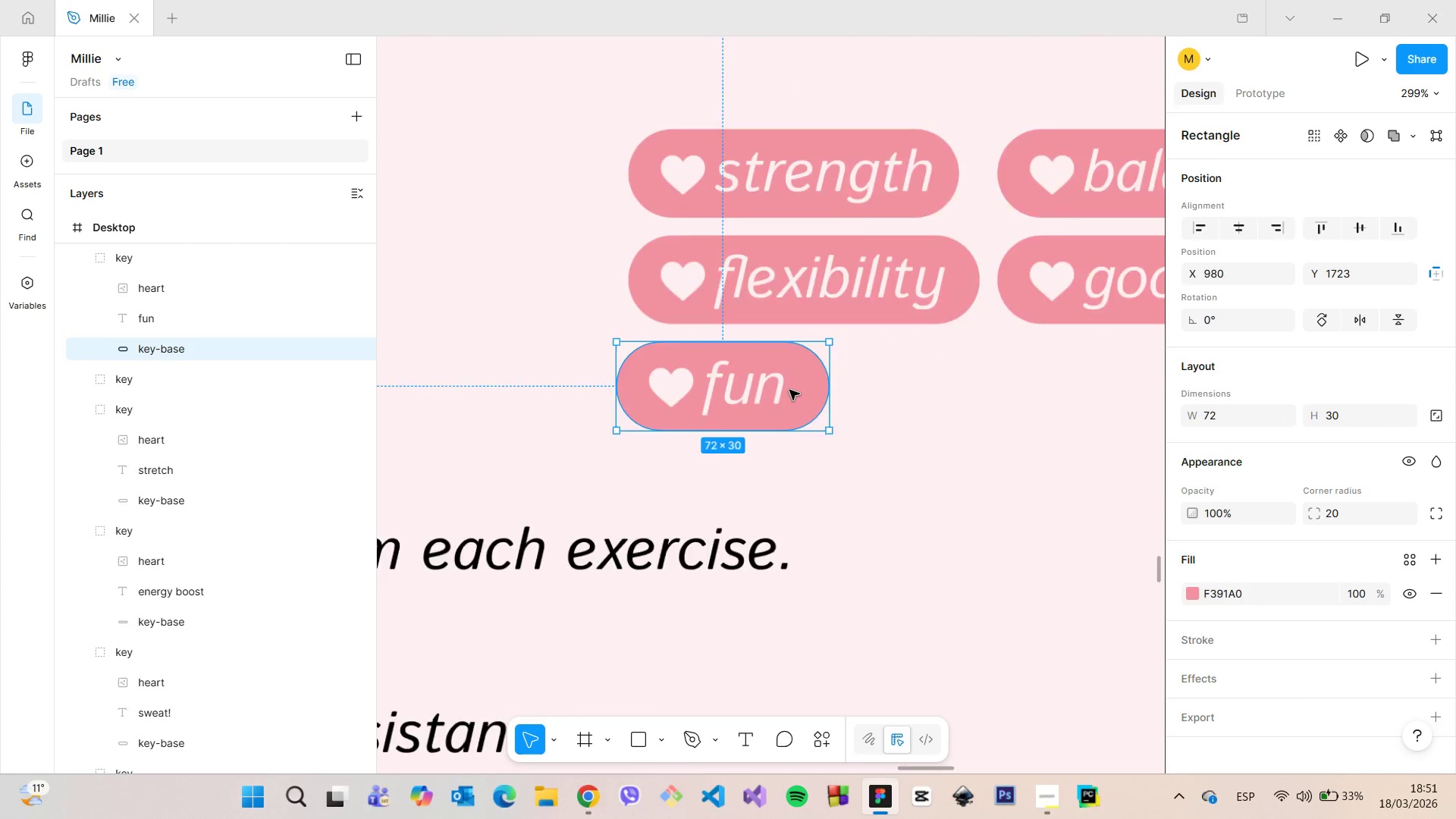 
scroll: coordinate [791, 391], scroll_direction: up, amount: 11.0
 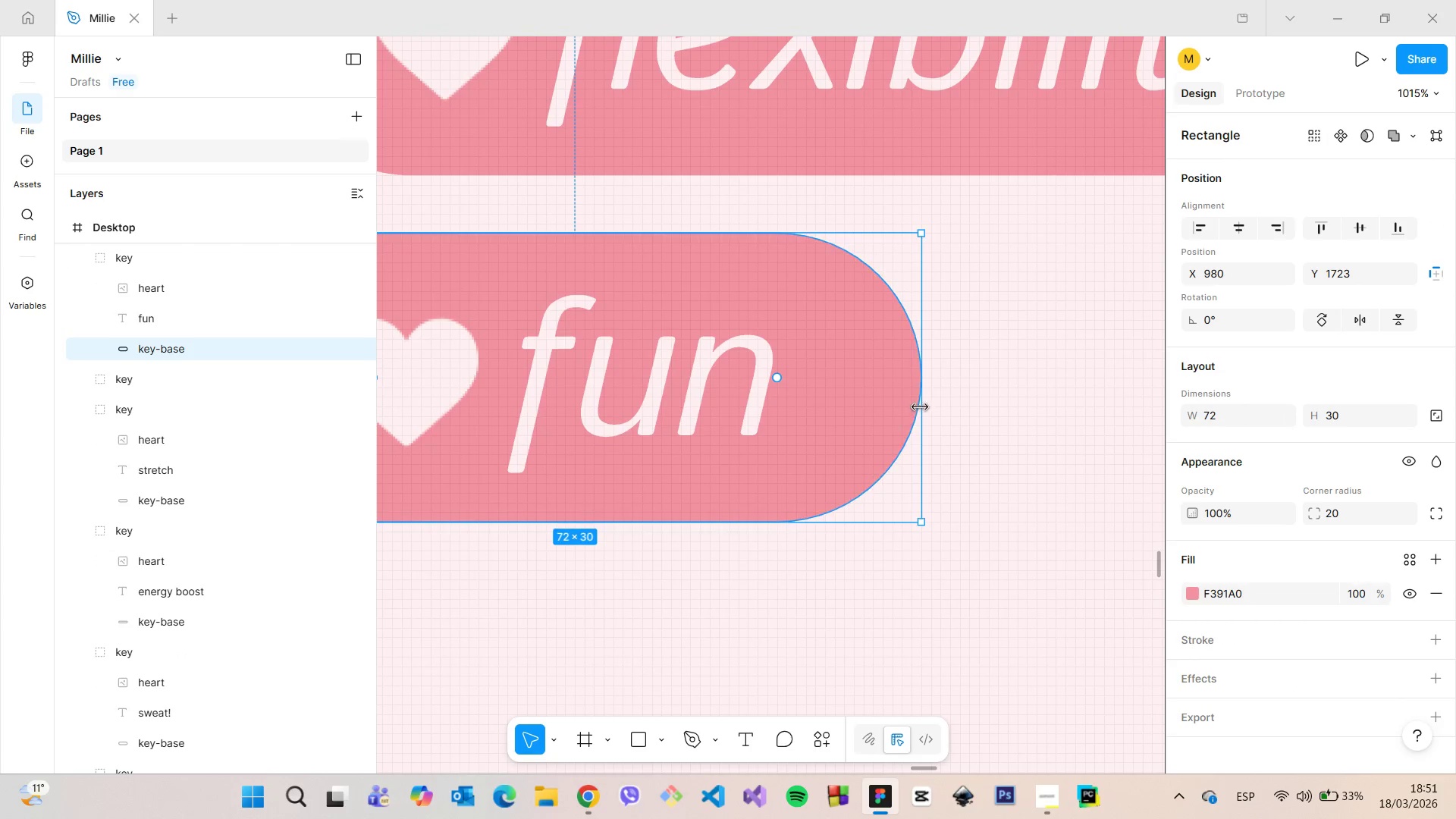 
left_click_drag(start_coordinate=[921, 407], to_coordinate=[895, 407])
 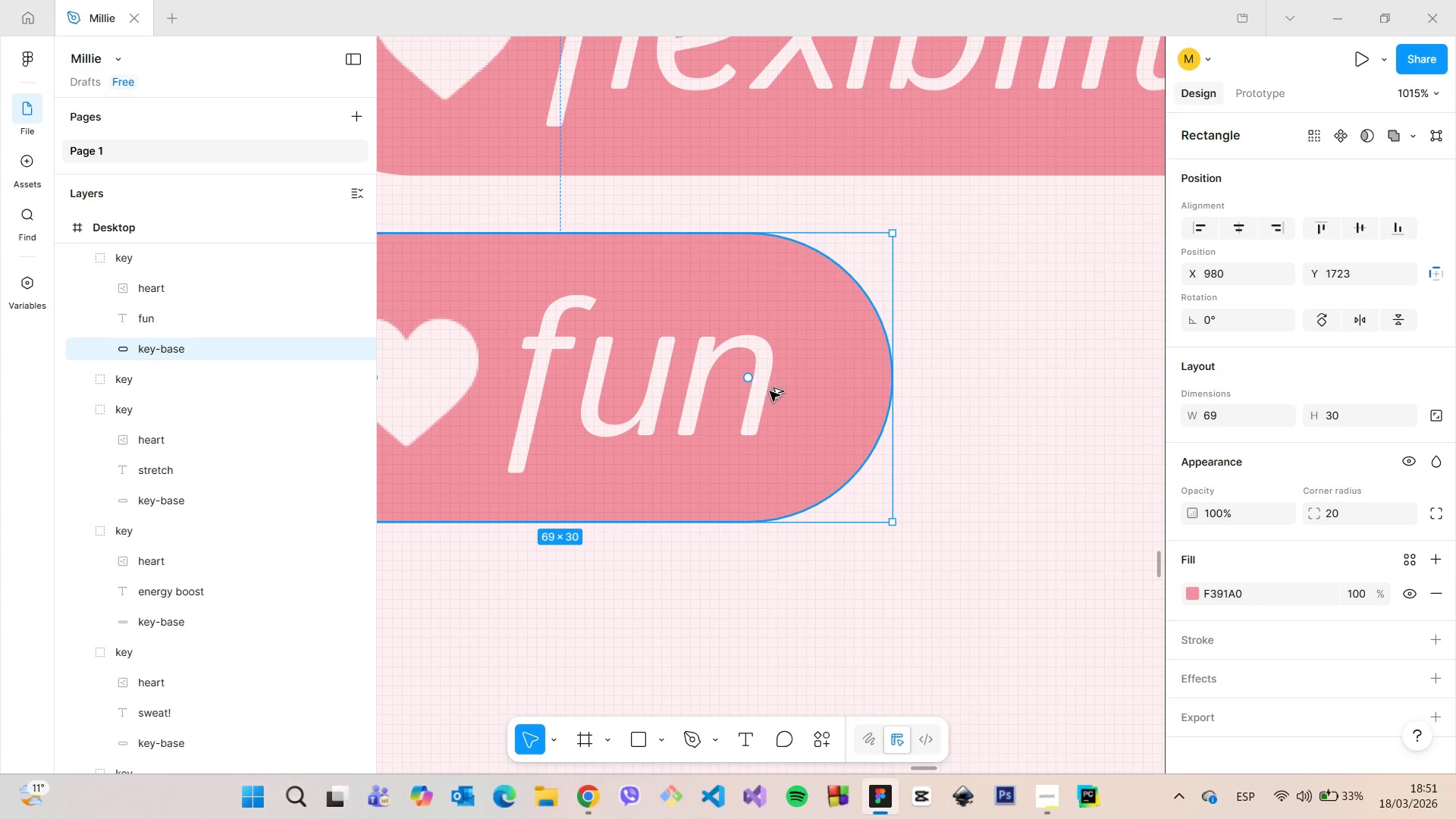 
hold_key(key=AltLeft, duration=0.62)
 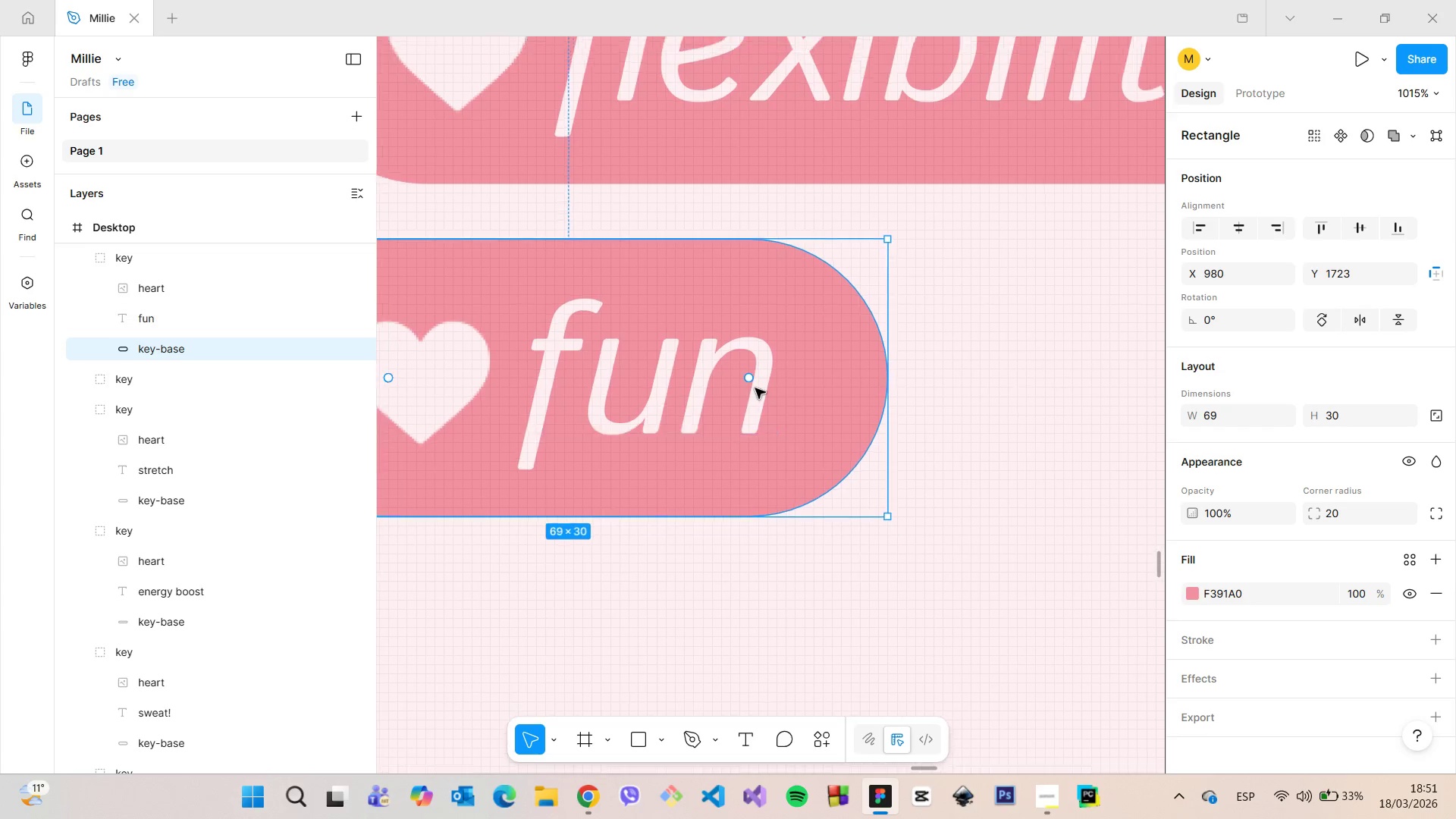 
left_click([850, 415])
 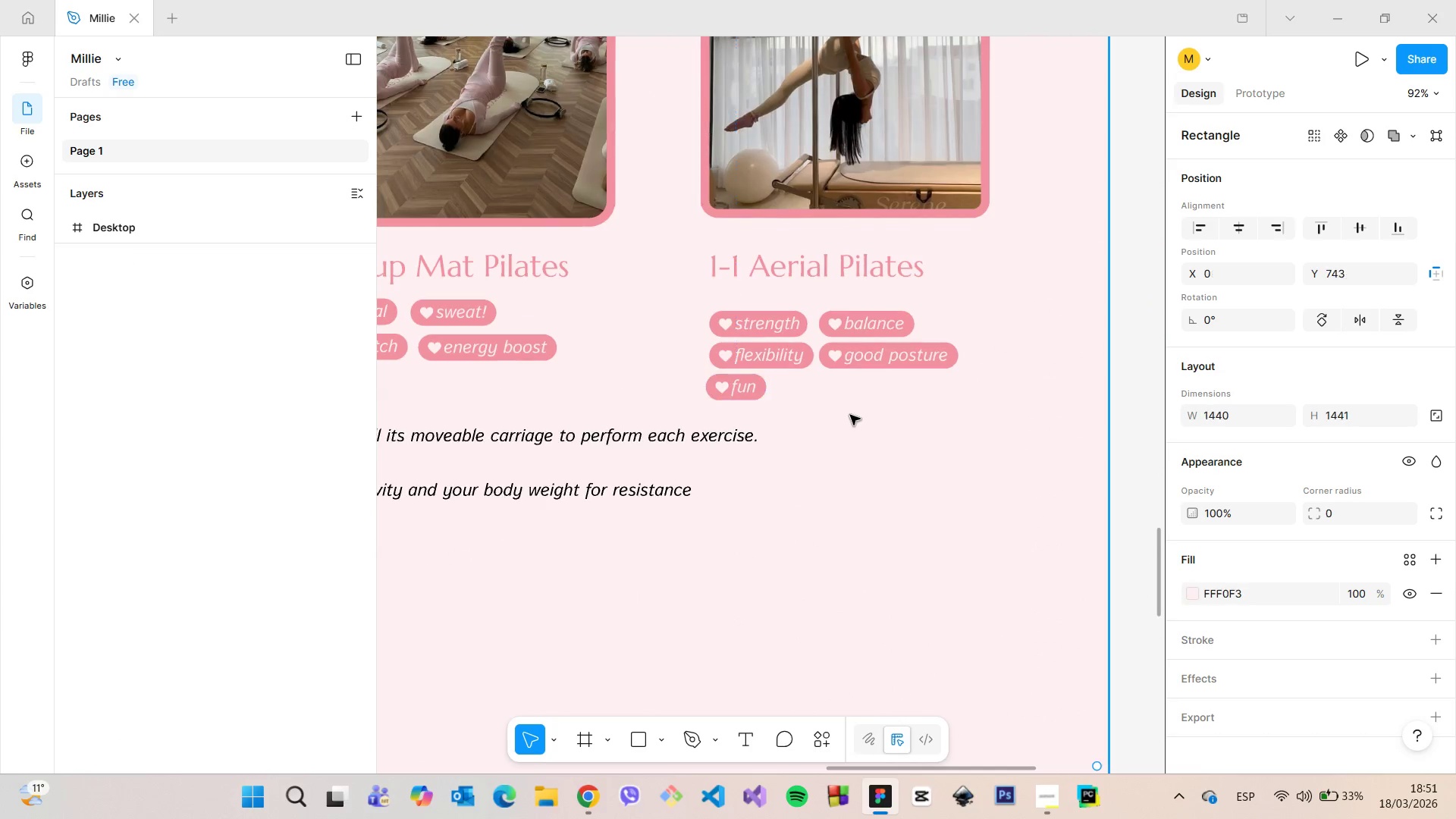 
scroll: coordinate [846, 414], scroll_direction: down, amount: 41.0
 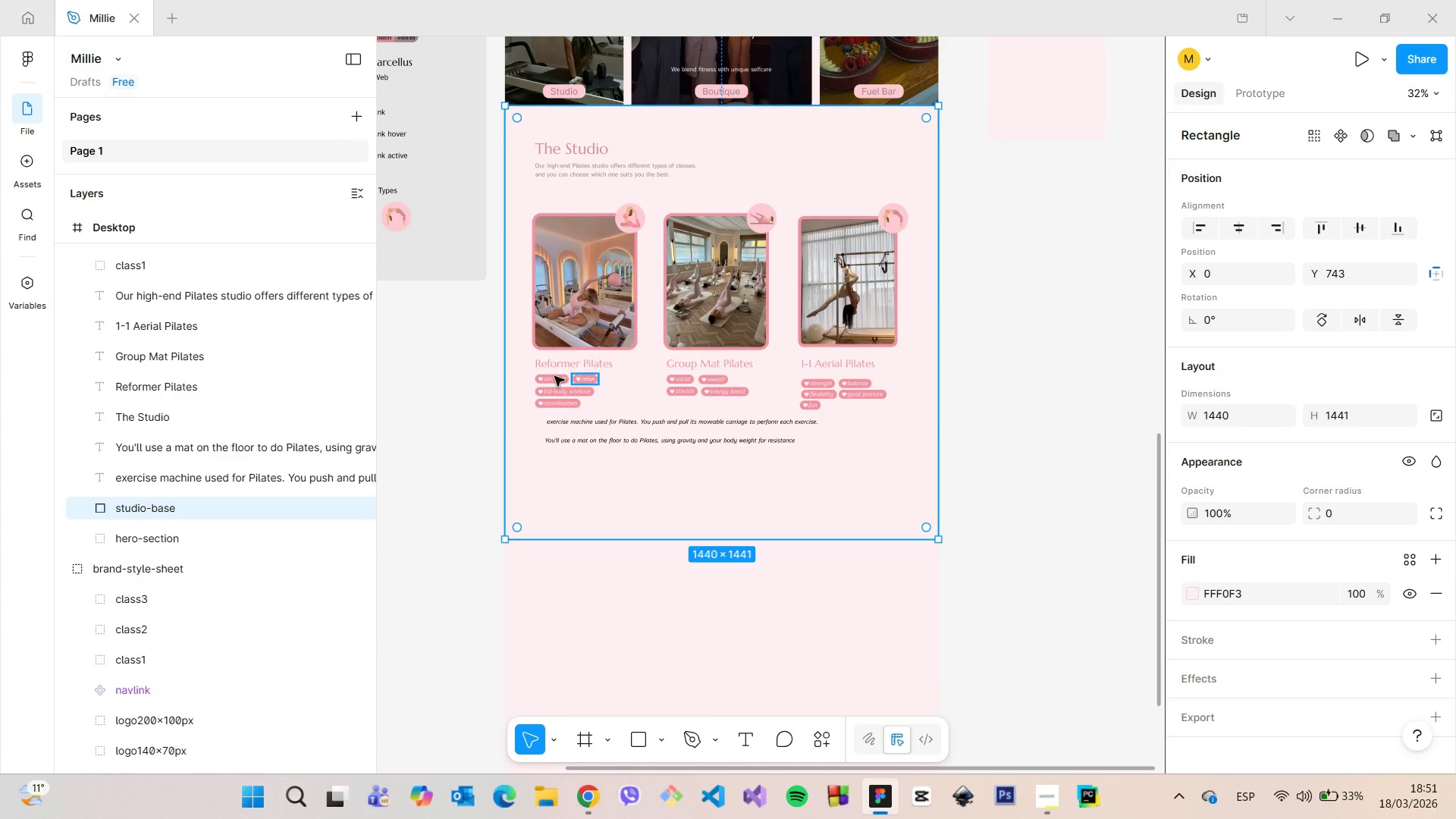 
scroll: coordinate [553, 375], scroll_direction: up, amount: 6.0
 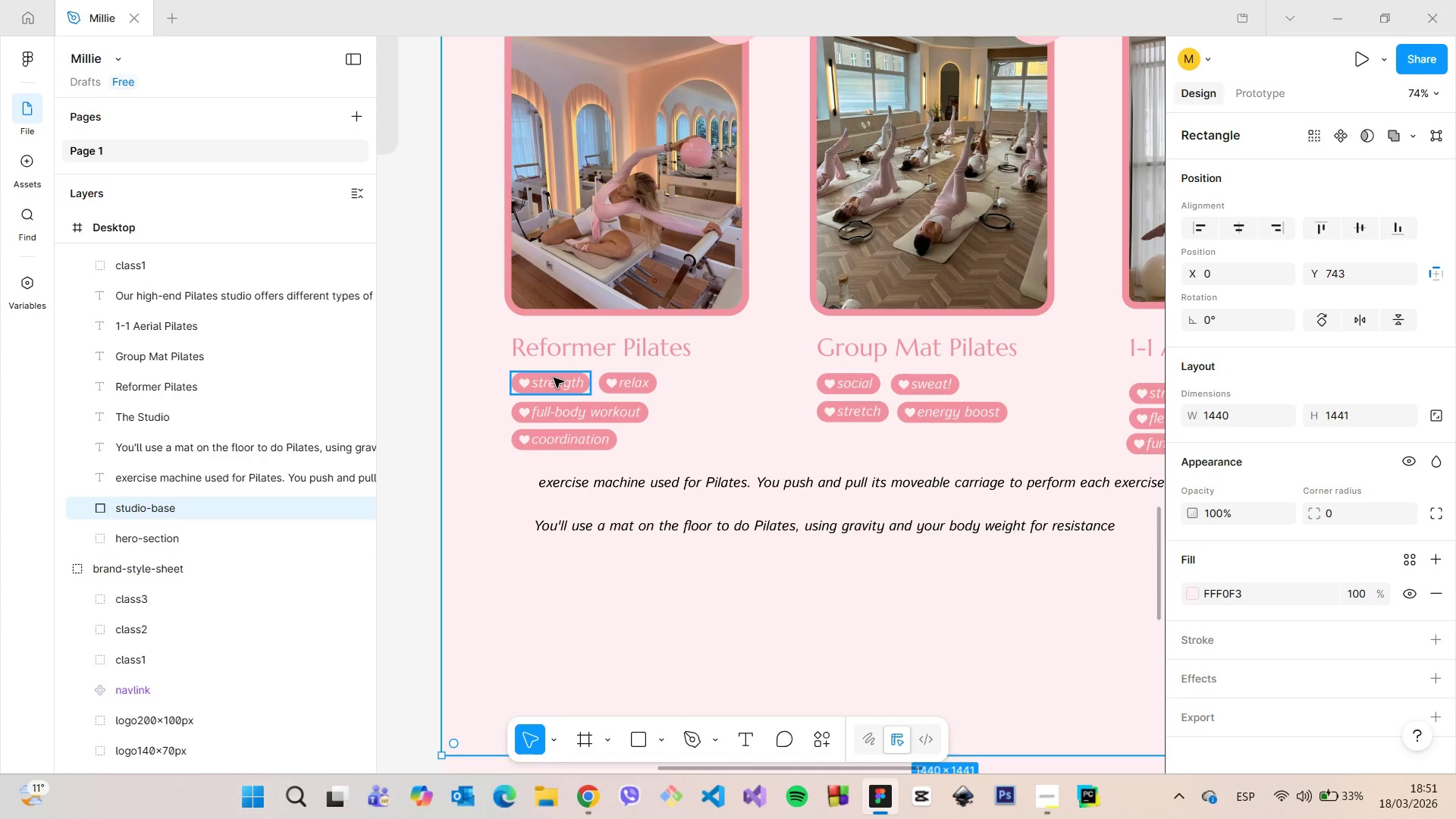 
scroll: coordinate [554, 378], scroll_direction: down, amount: 3.0
 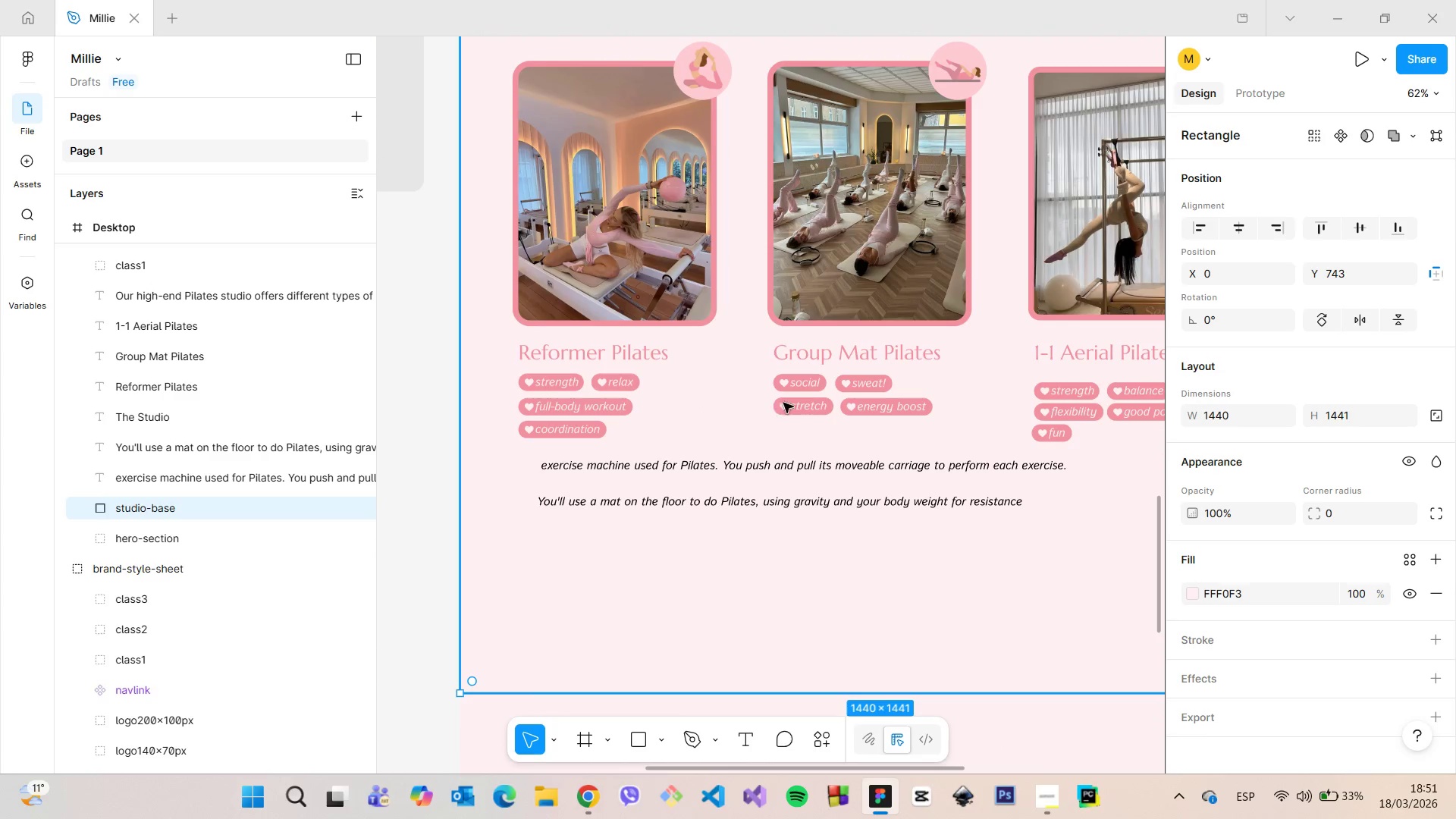 
scroll: coordinate [822, 397], scroll_direction: up, amount: 4.0
 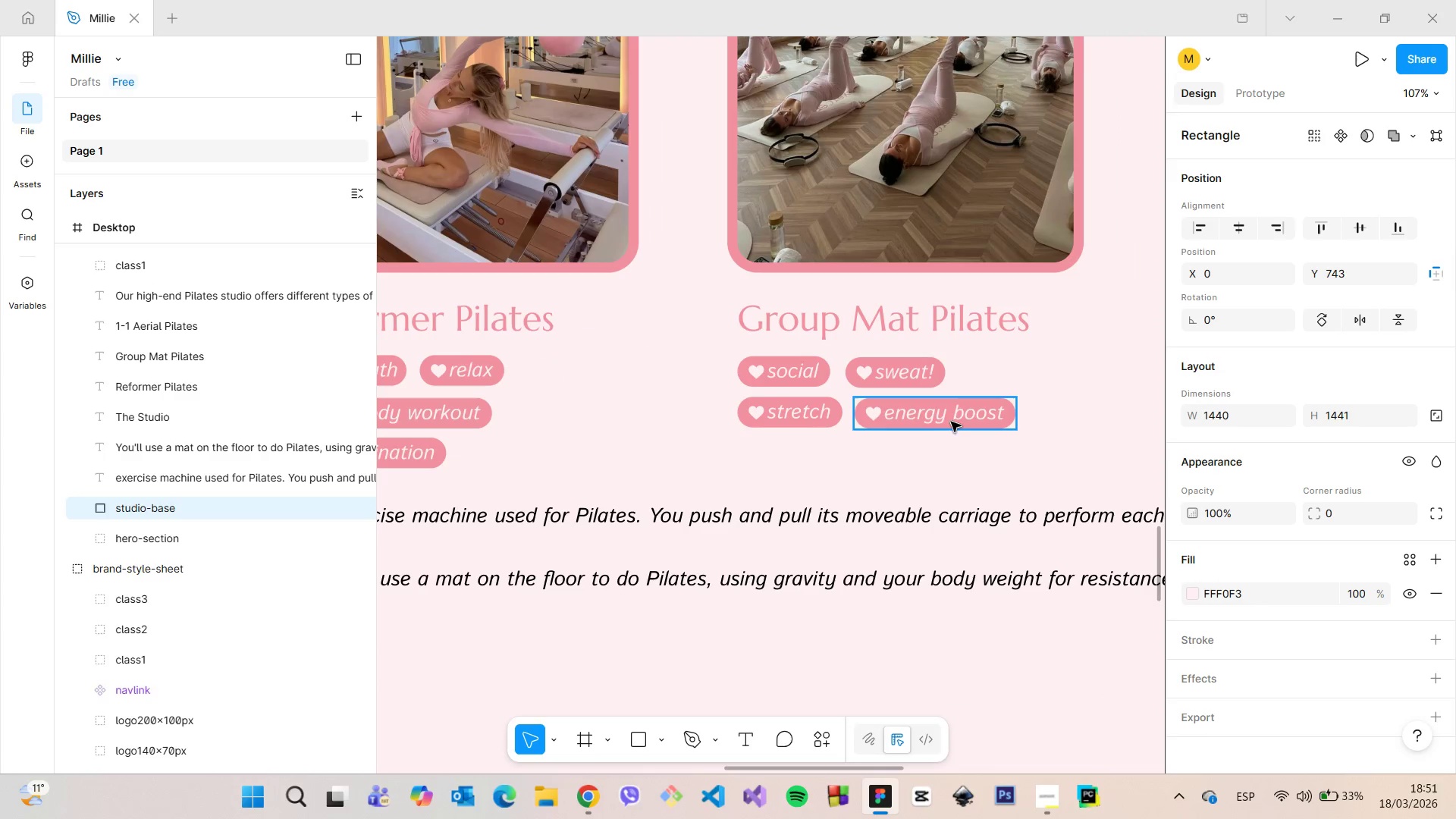 
left_click([954, 422])
 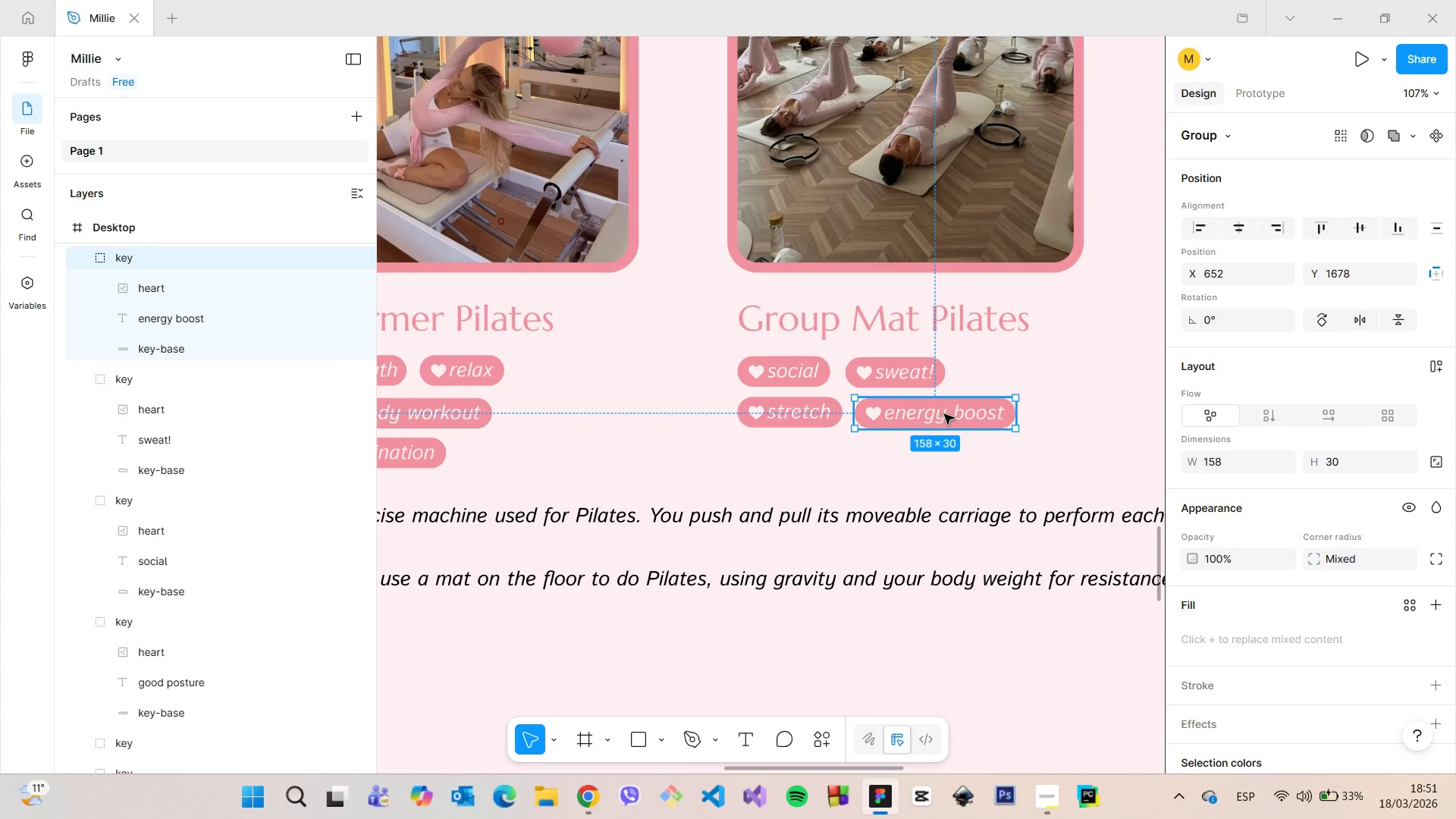 
left_click([984, 380])
 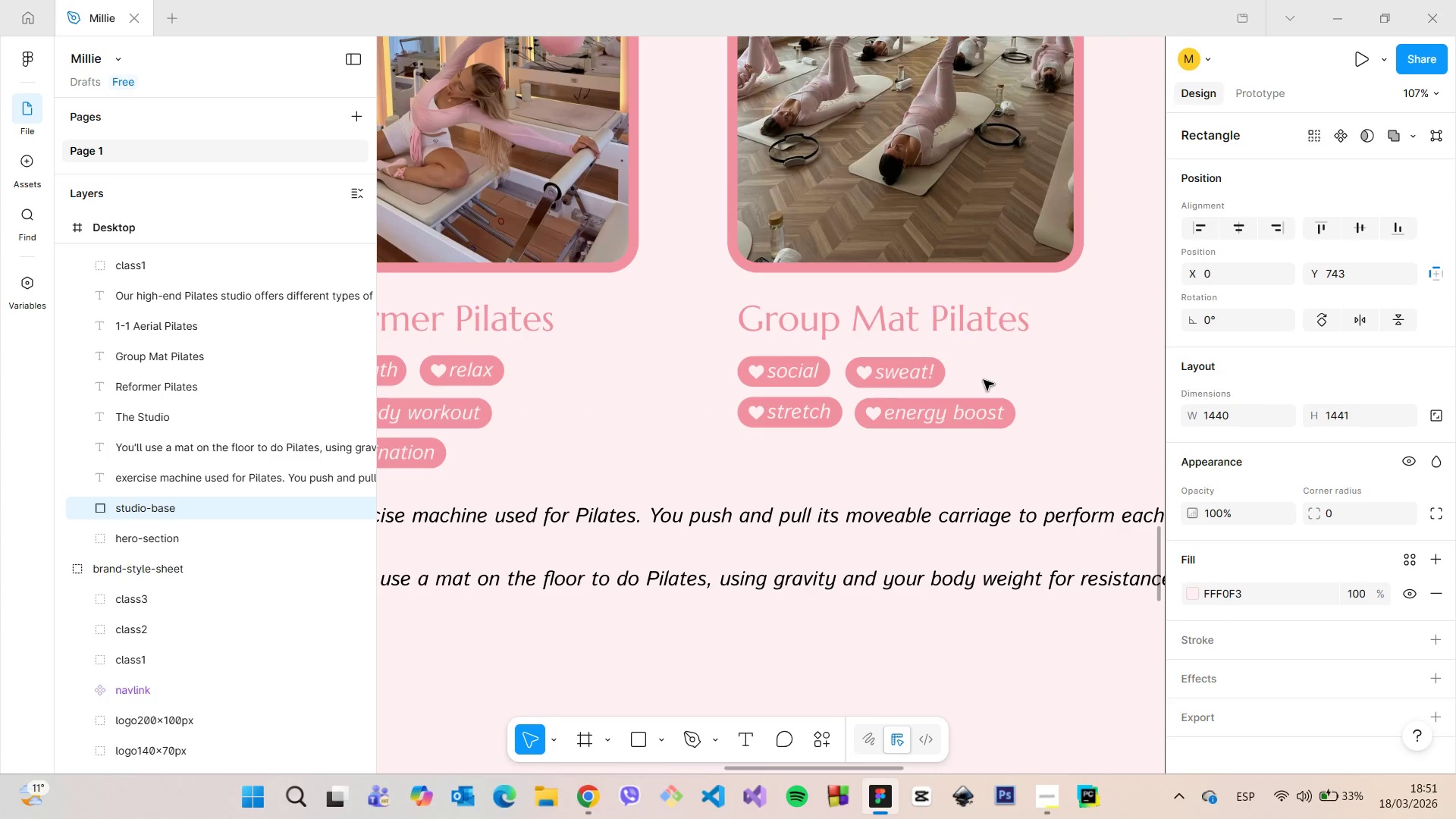 
scroll: coordinate [984, 380], scroll_direction: down, amount: 3.0
 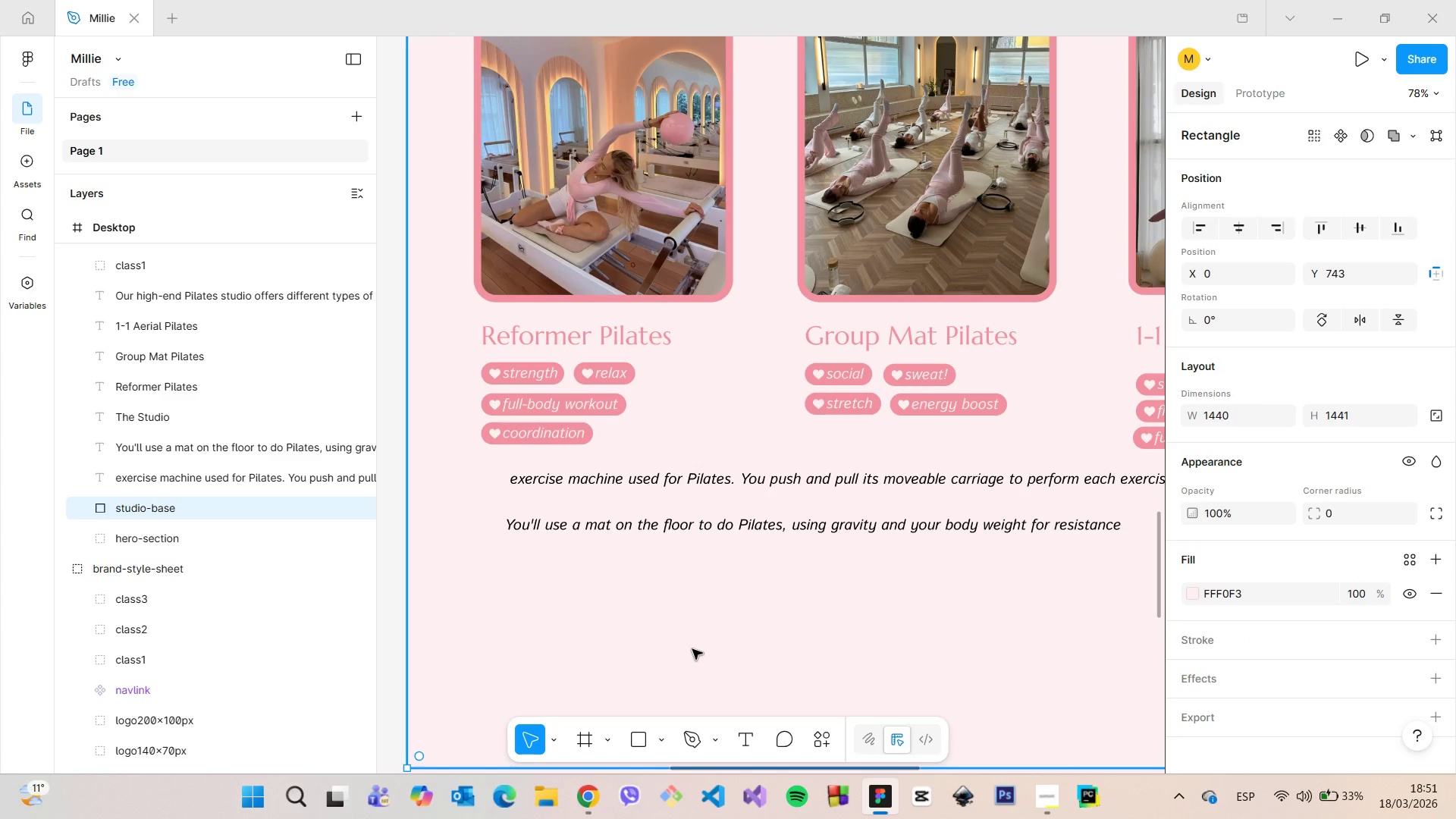 
mouse_move([598, 766])
 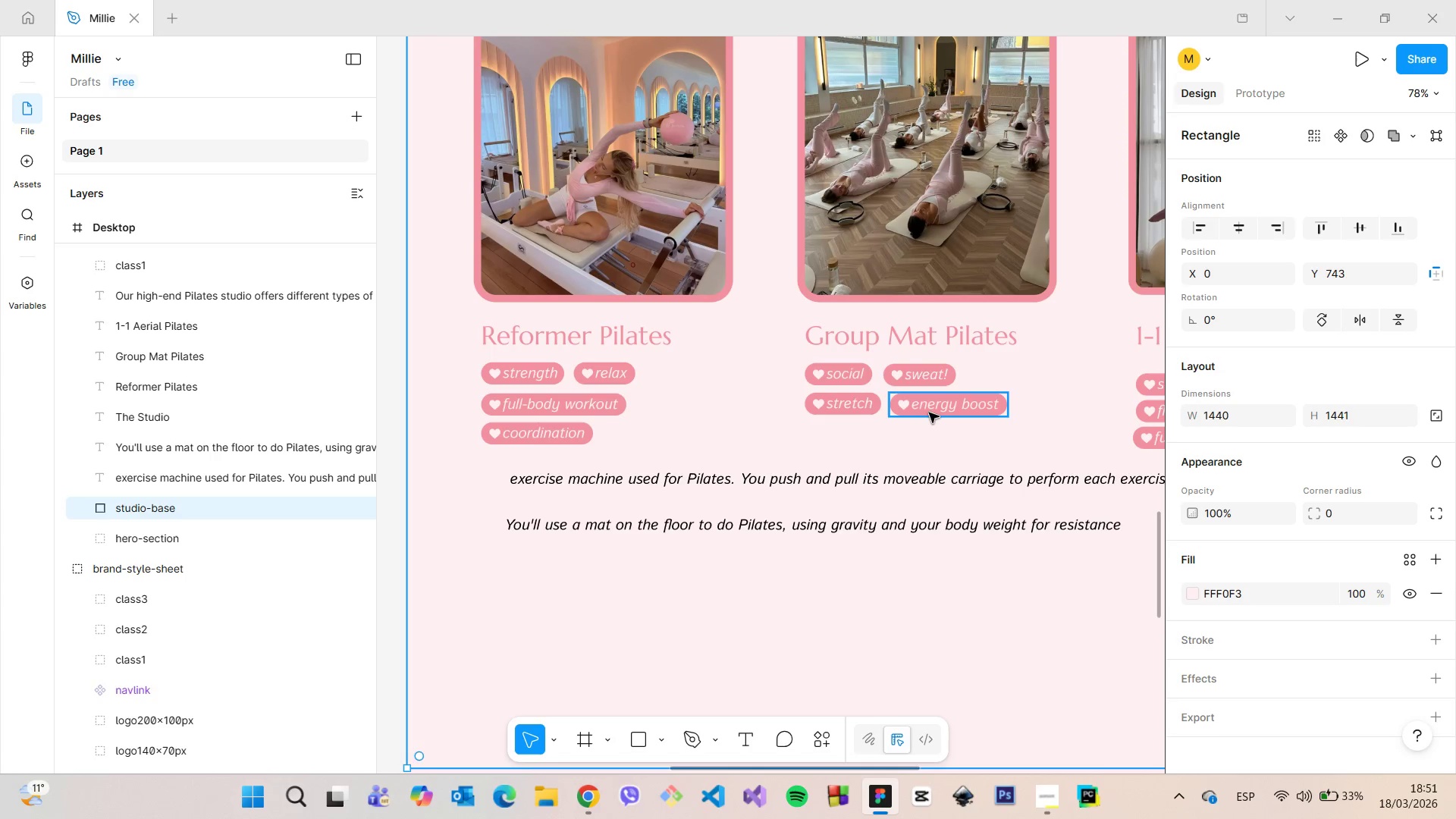 
left_click([929, 413])
 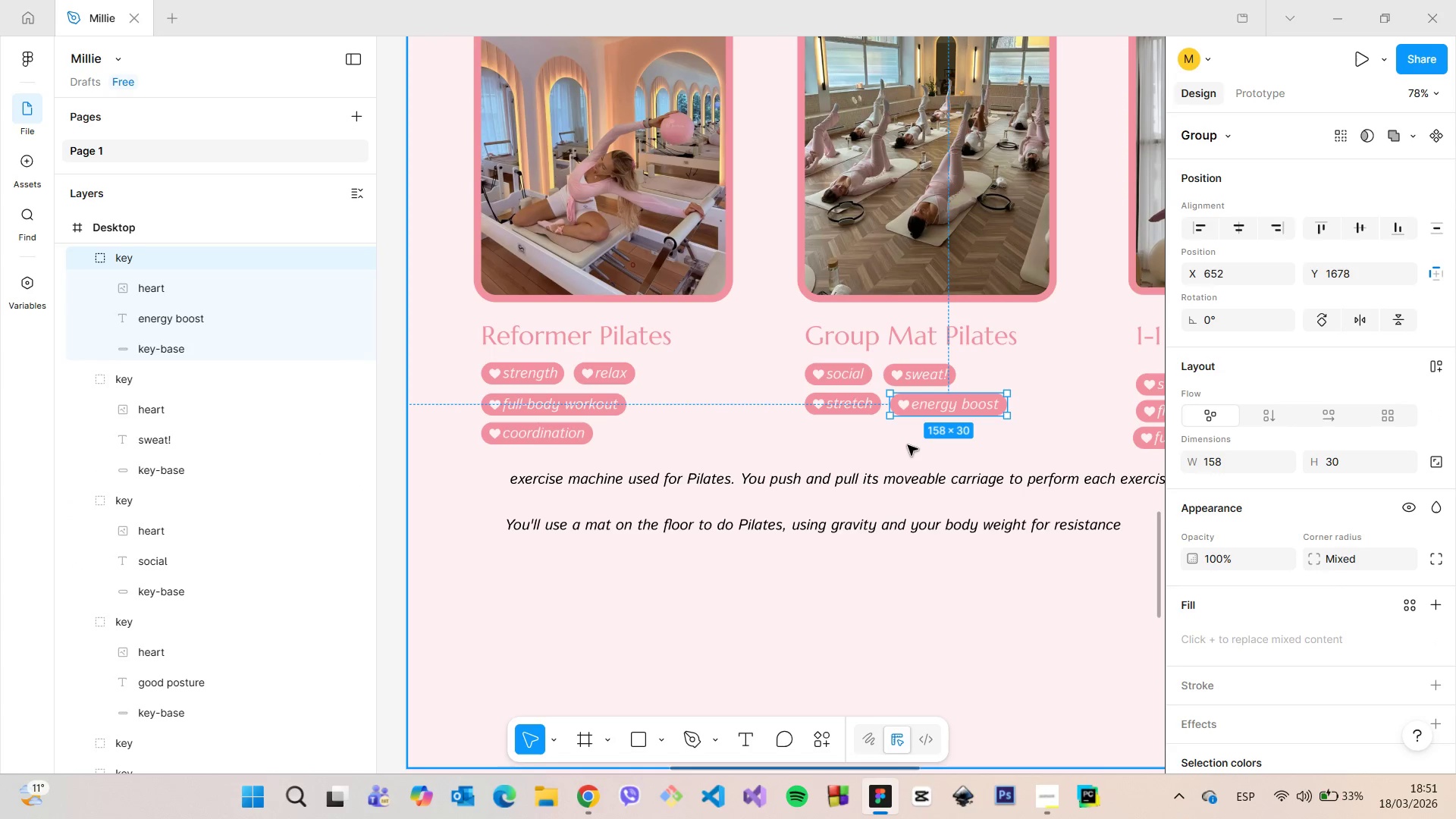 
left_click([908, 445])
 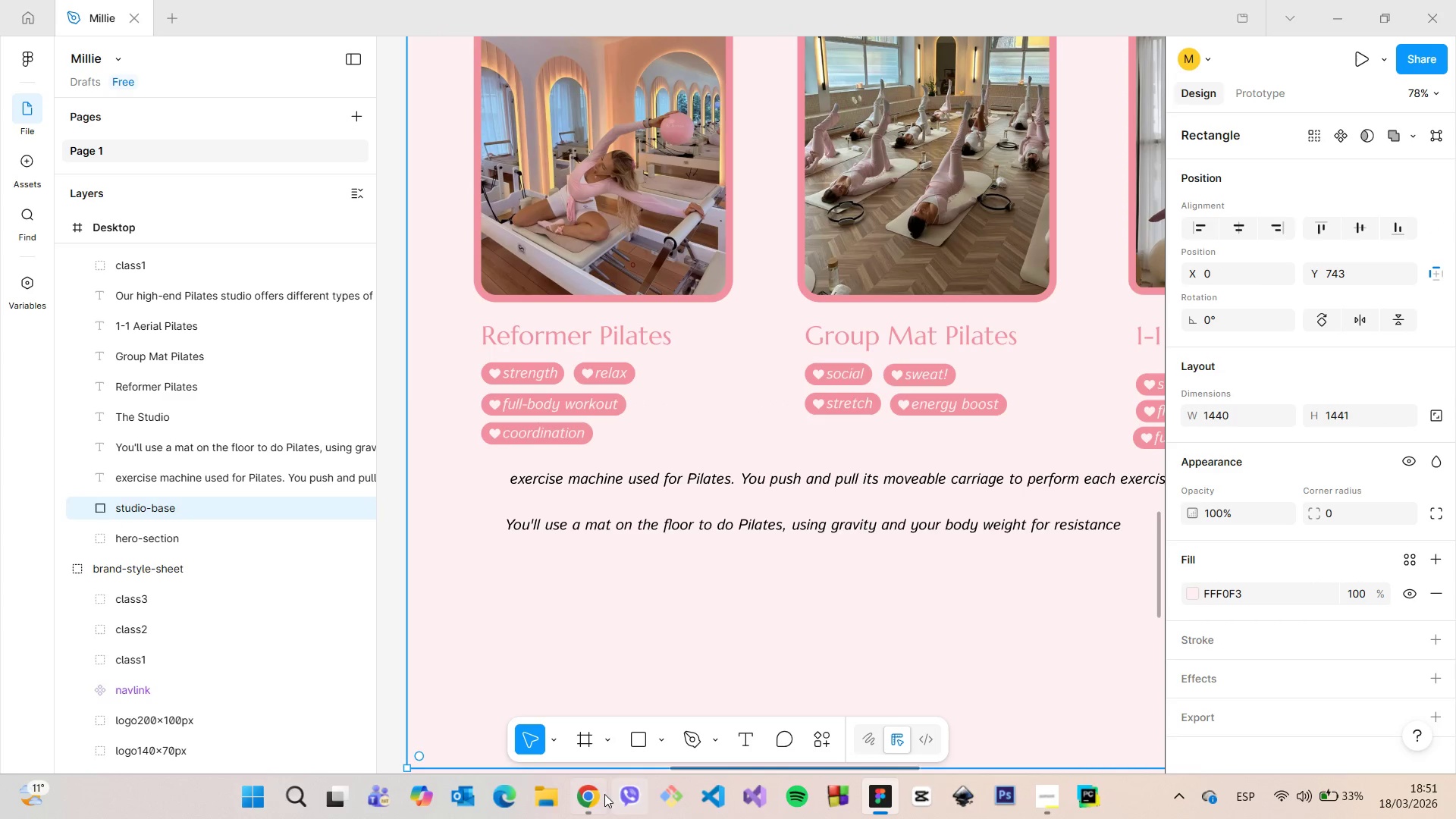 
left_click([600, 794])
 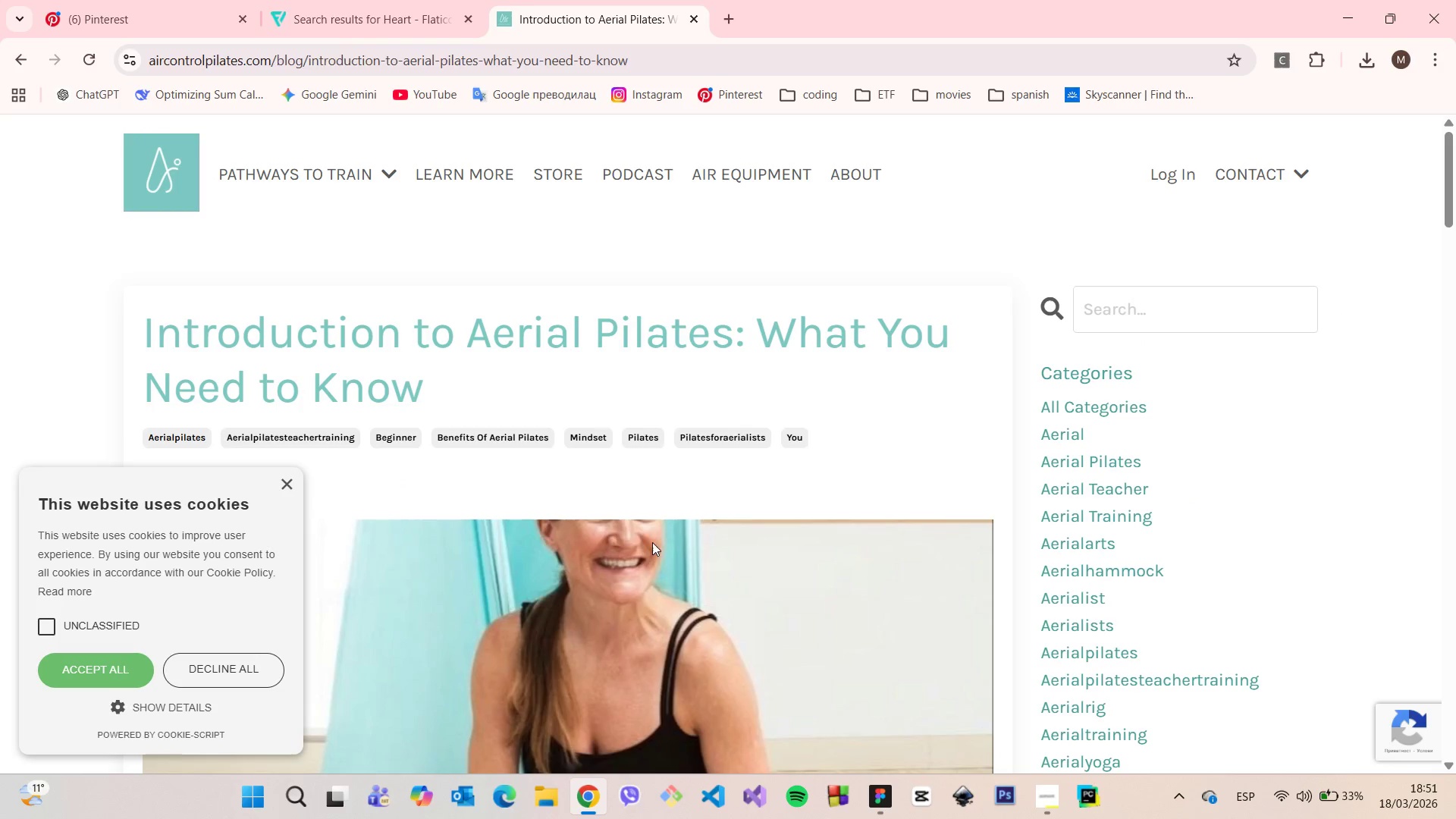 
scroll: coordinate [659, 488], scroll_direction: down, amount: 6.0
 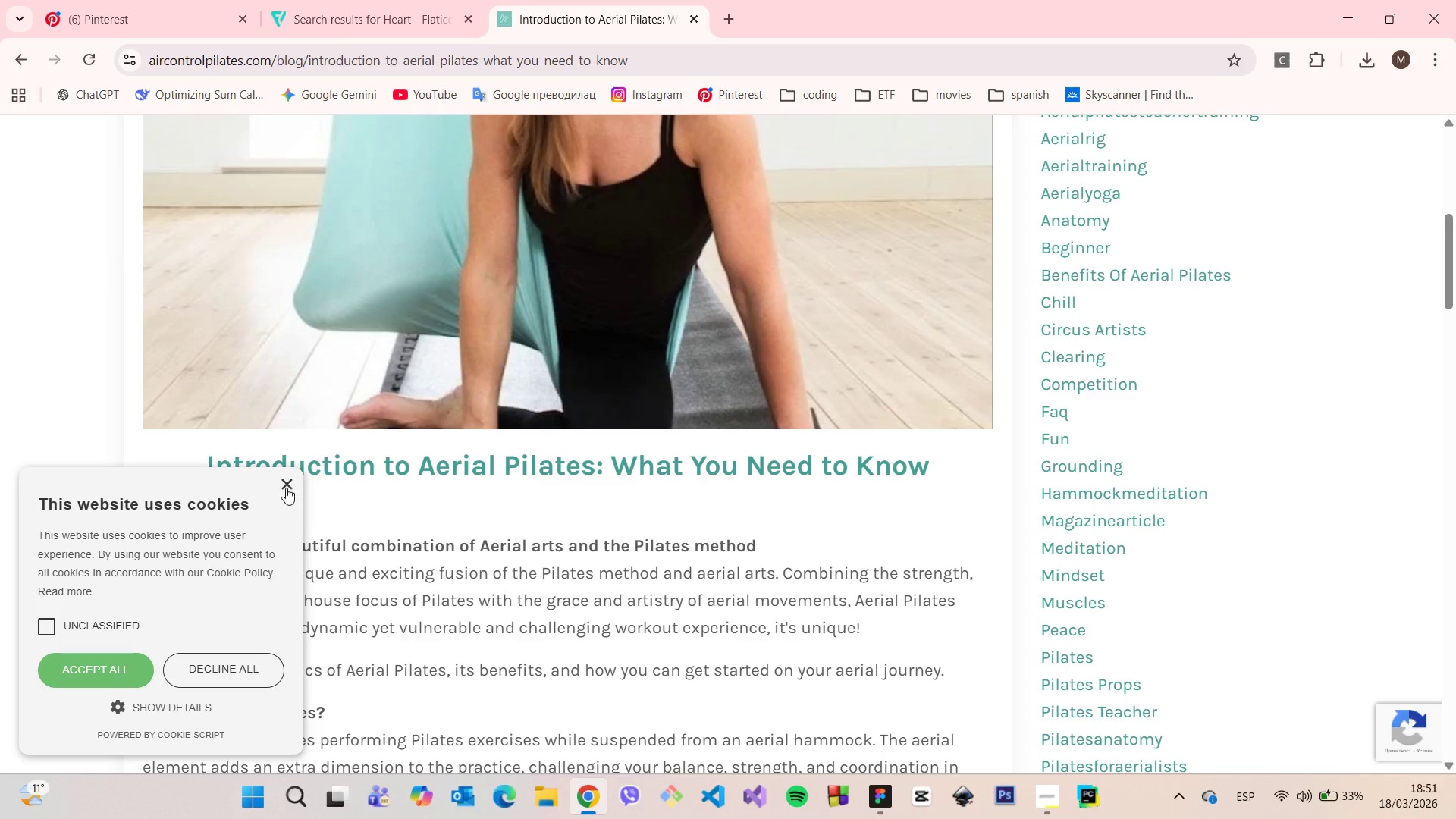 
left_click([284, 484])
 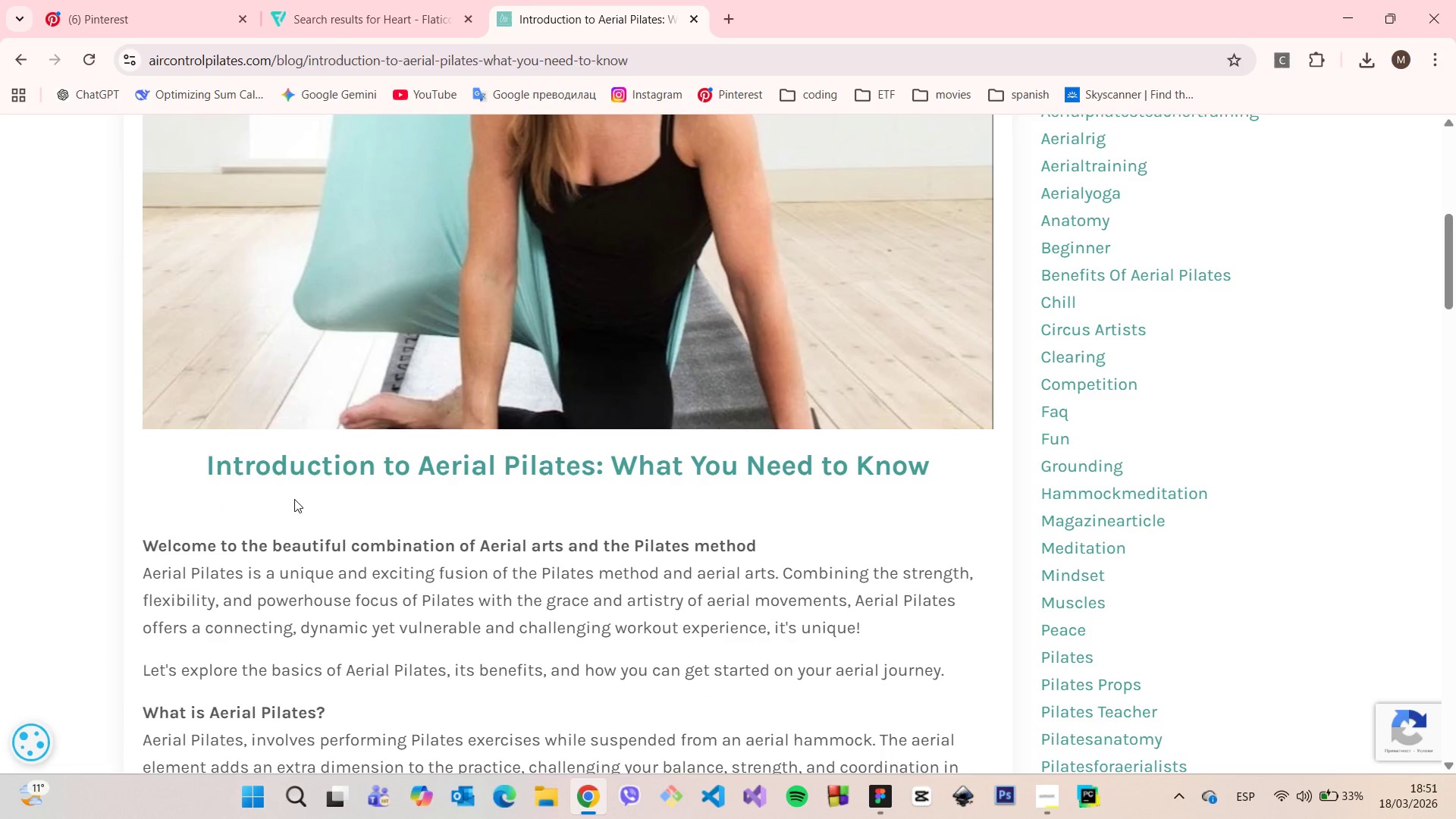 
scroll: coordinate [297, 502], scroll_direction: down, amount: 1.0
 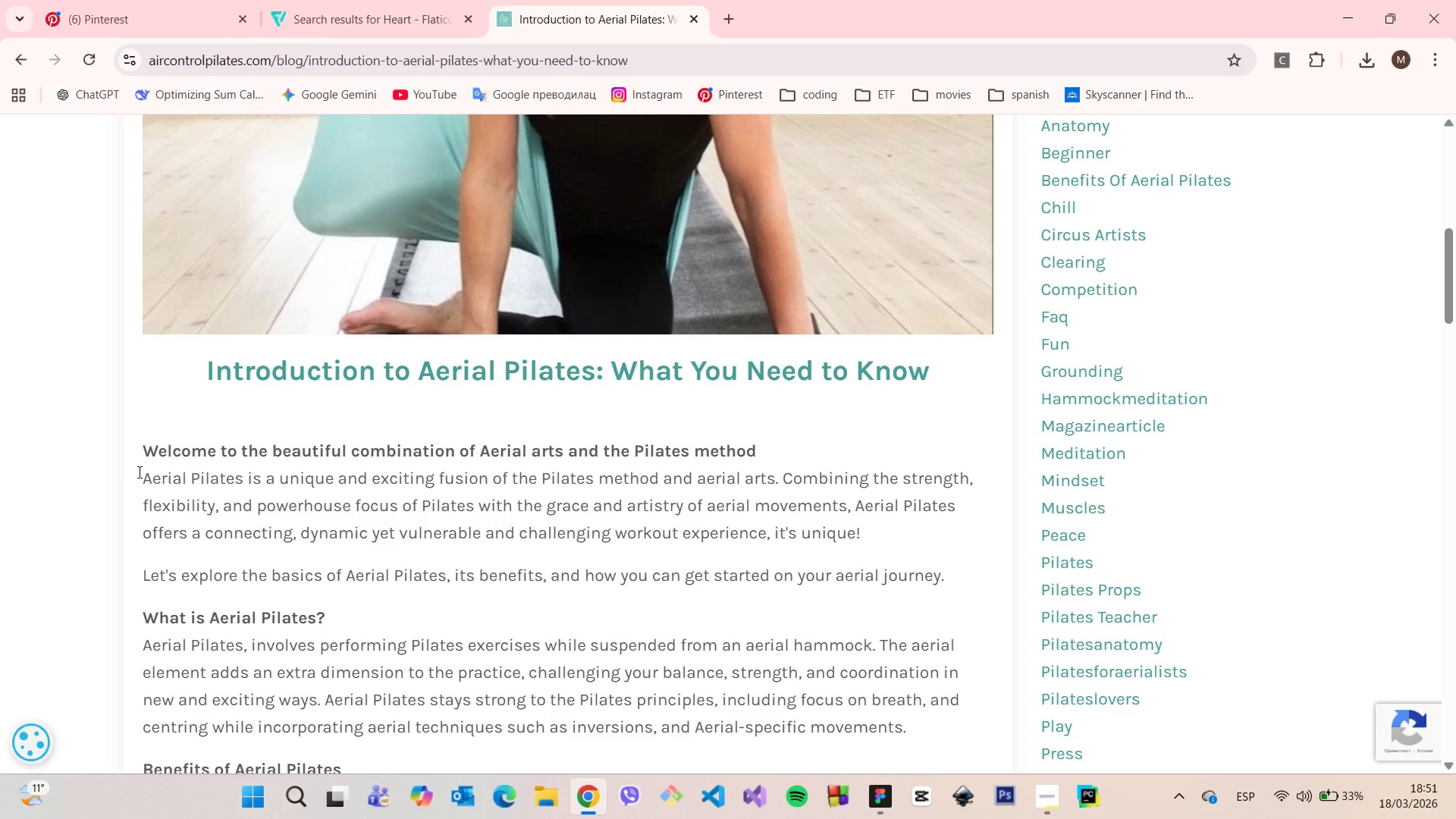 
left_click_drag(start_coordinate=[136, 478], to_coordinate=[857, 532])
 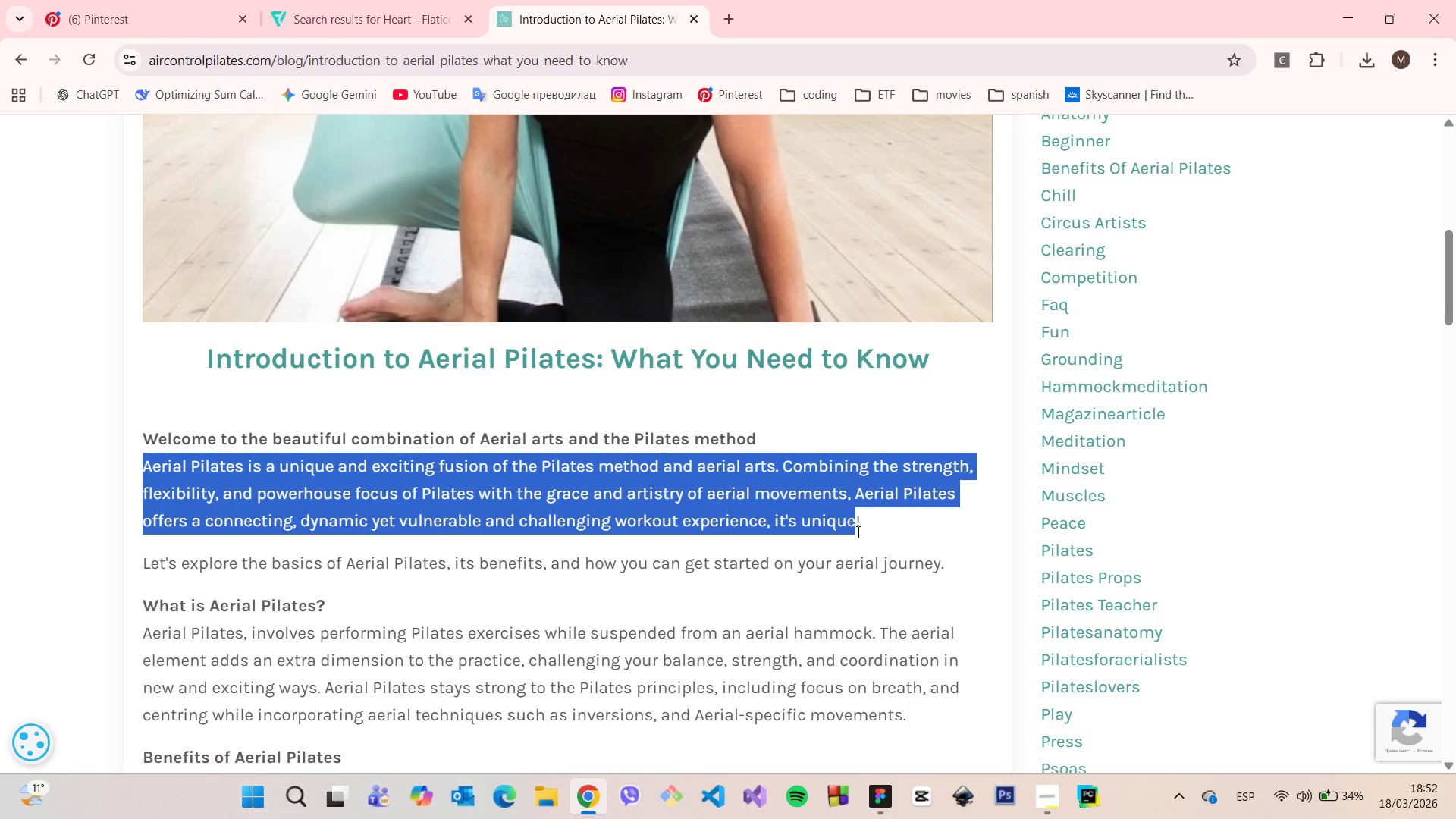 
scroll: coordinate [857, 532], scroll_direction: down, amount: 1.0
 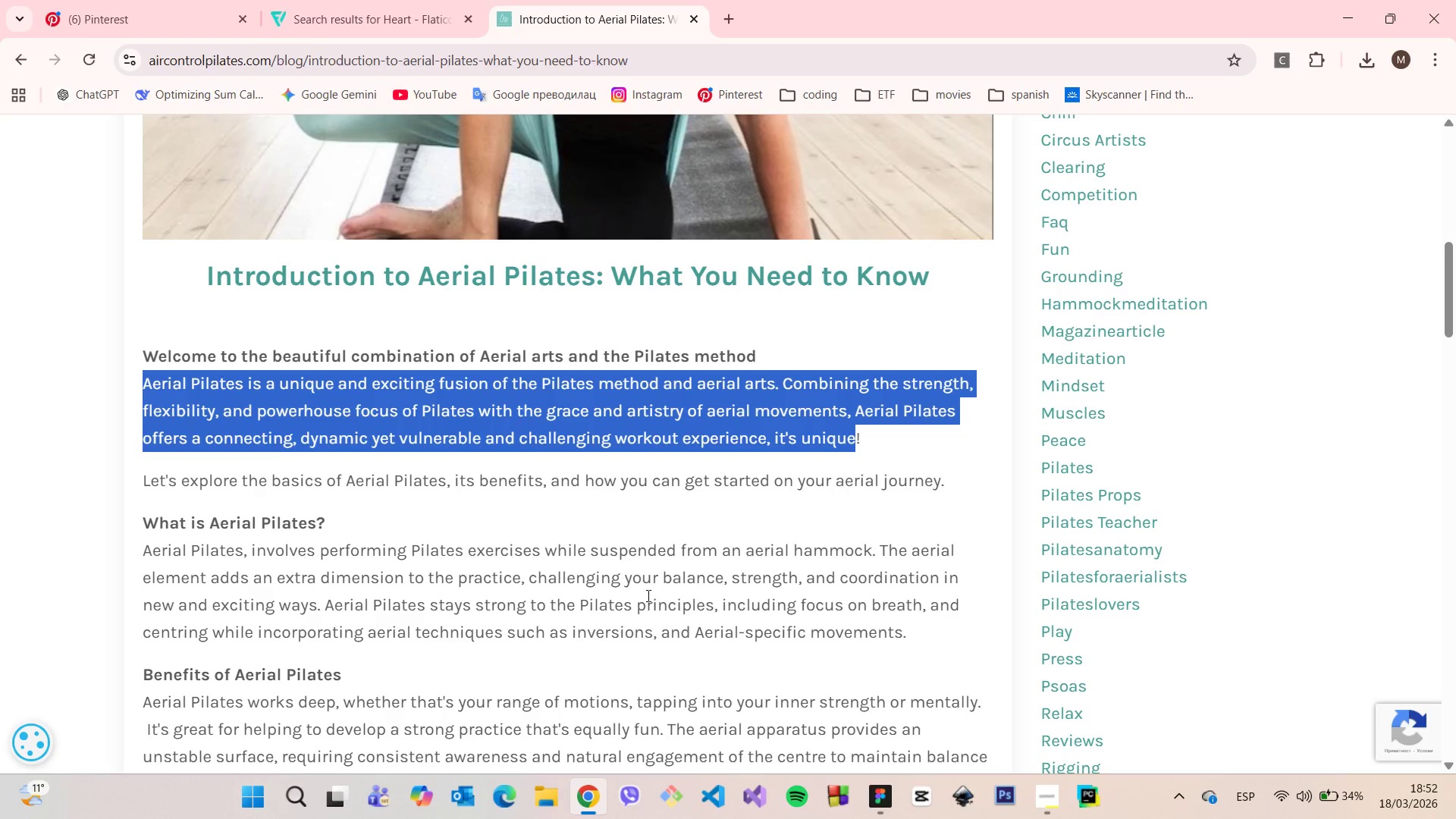 
left_click([598, 599])
 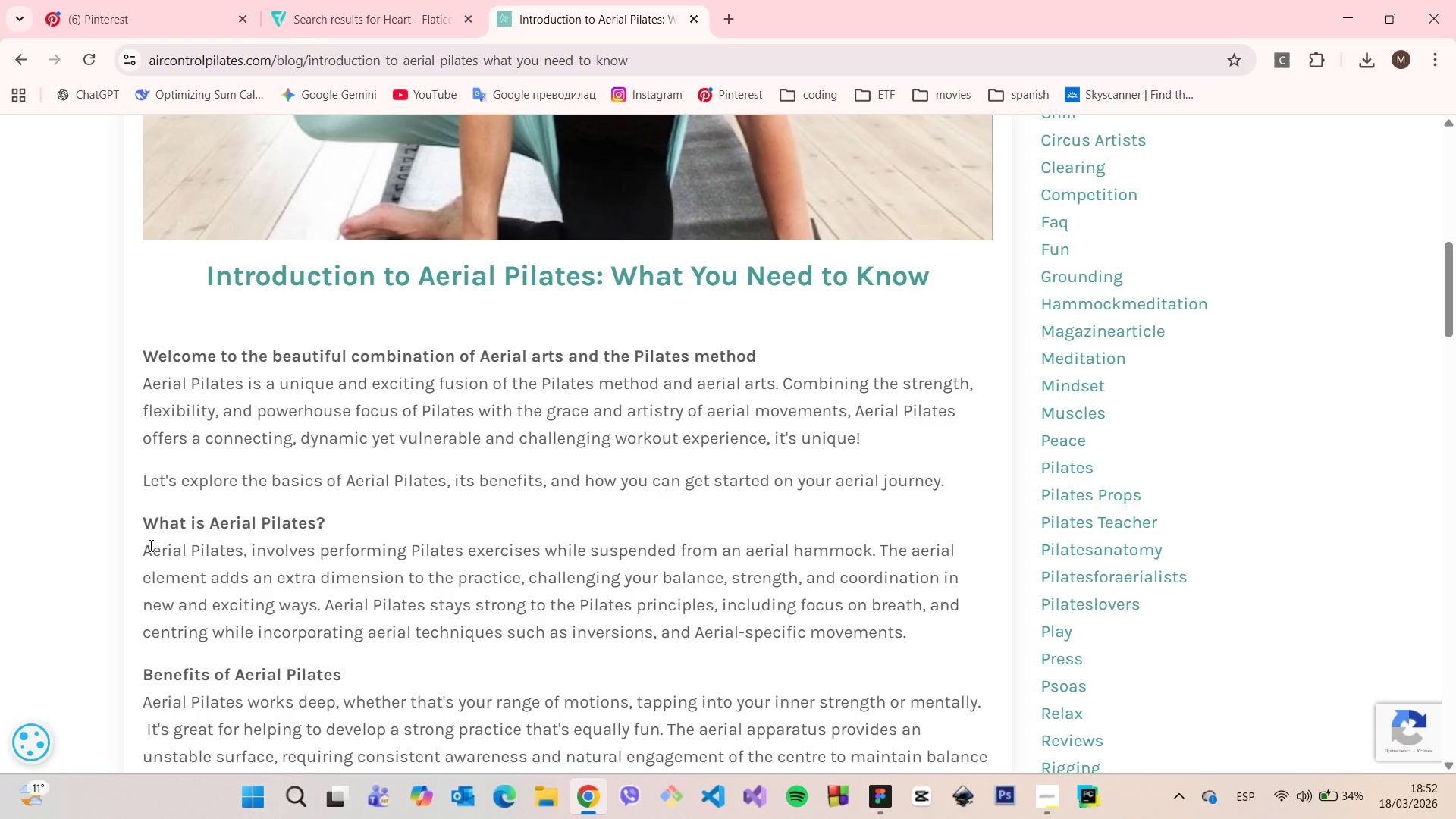 
left_click_drag(start_coordinate=[143, 549], to_coordinate=[319, 604])
 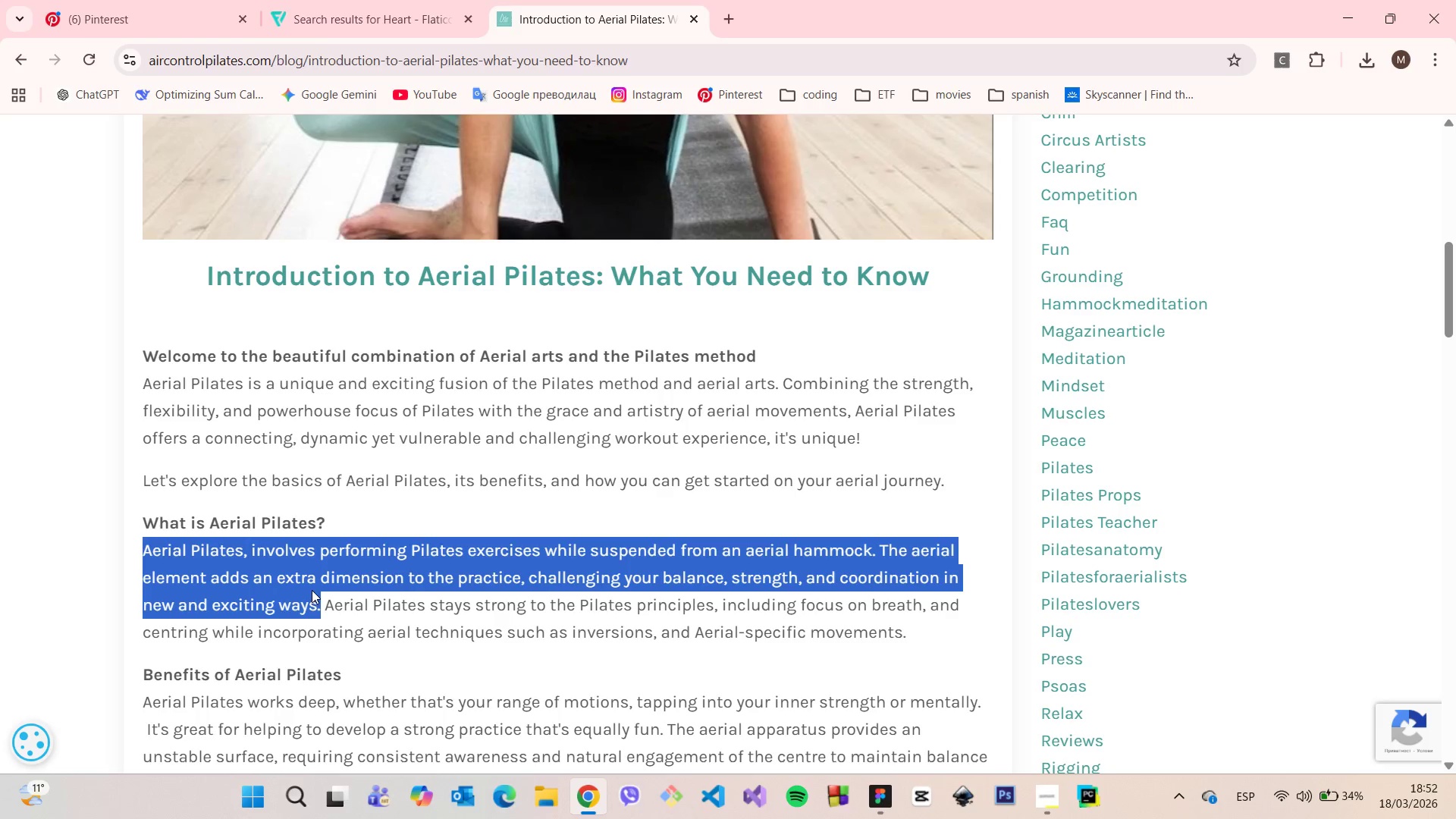 
hold_key(key=ControlLeft, duration=0.7)
 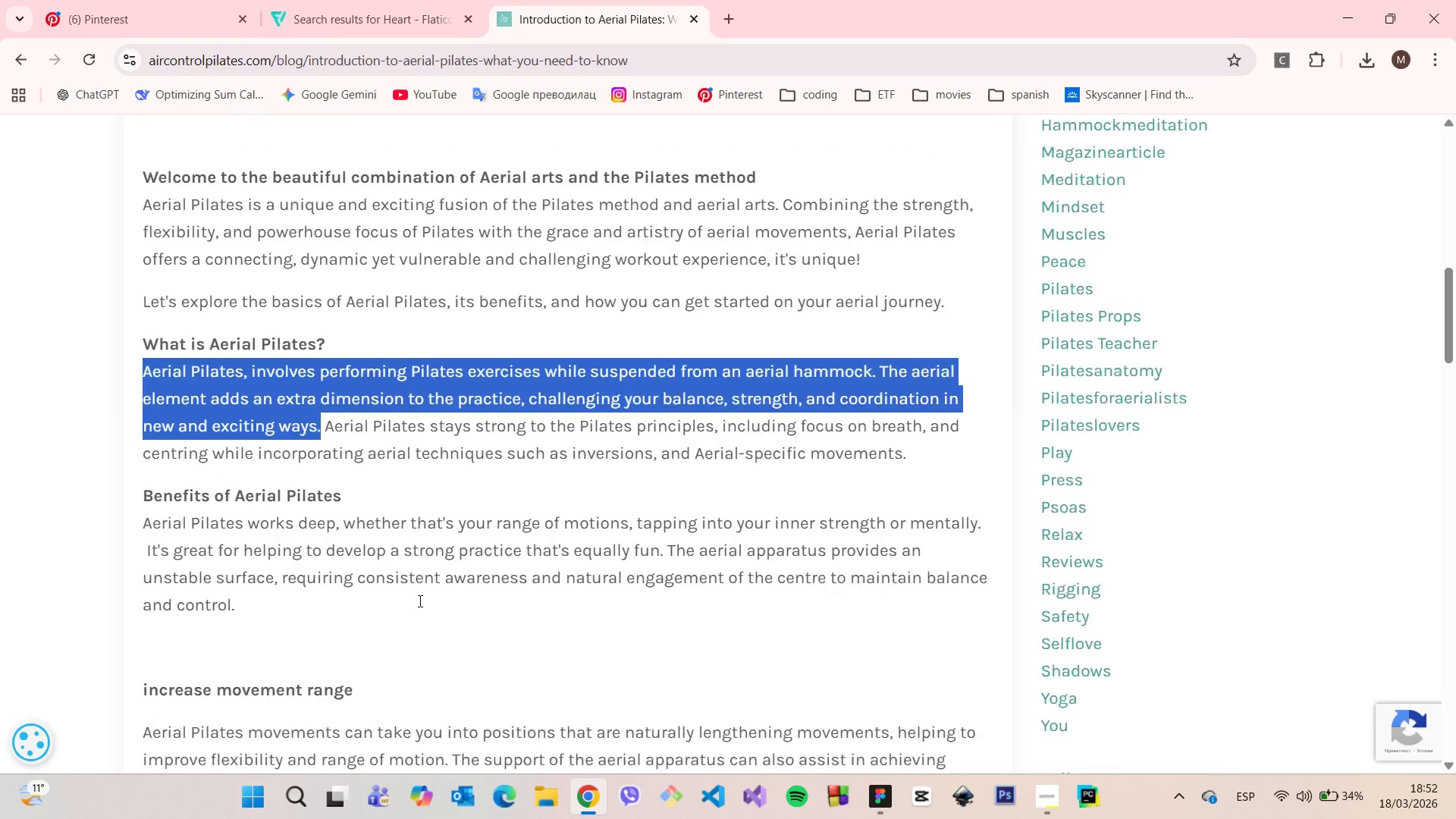 
hold_key(key=C, duration=0.41)
 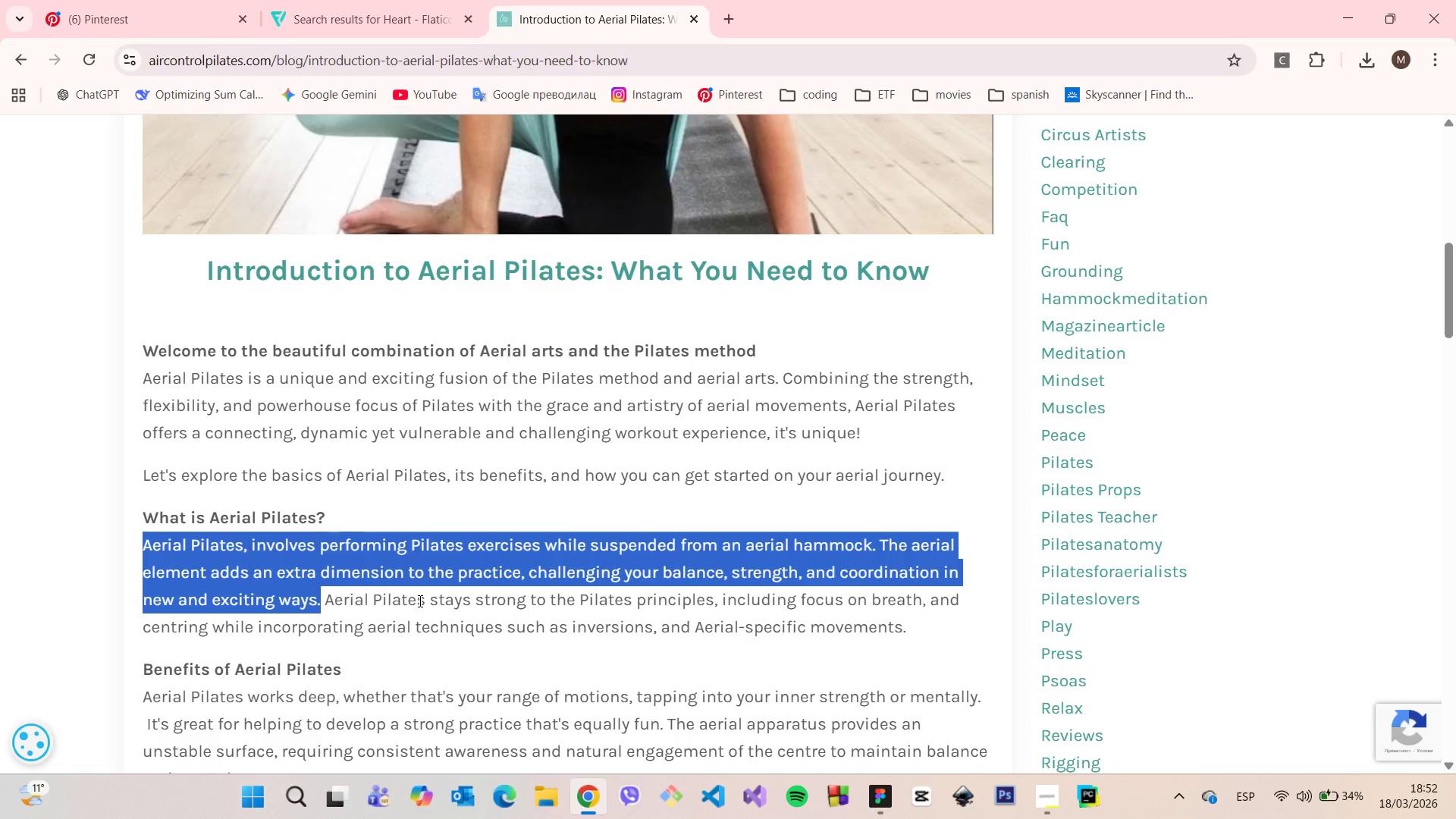 
scroll: coordinate [419, 601], scroll_direction: down, amount: 3.0